 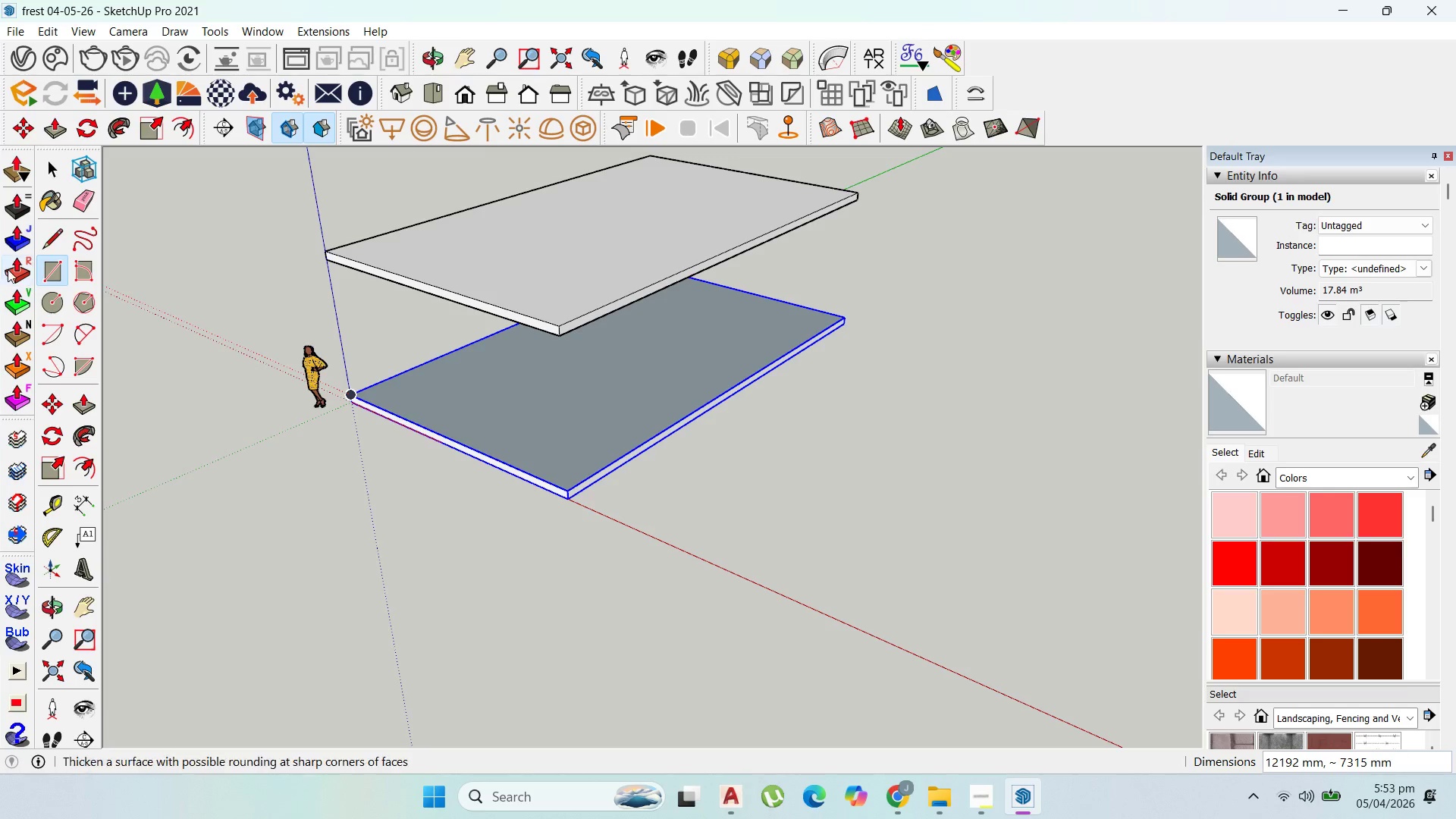 
double_click([610, 408])
 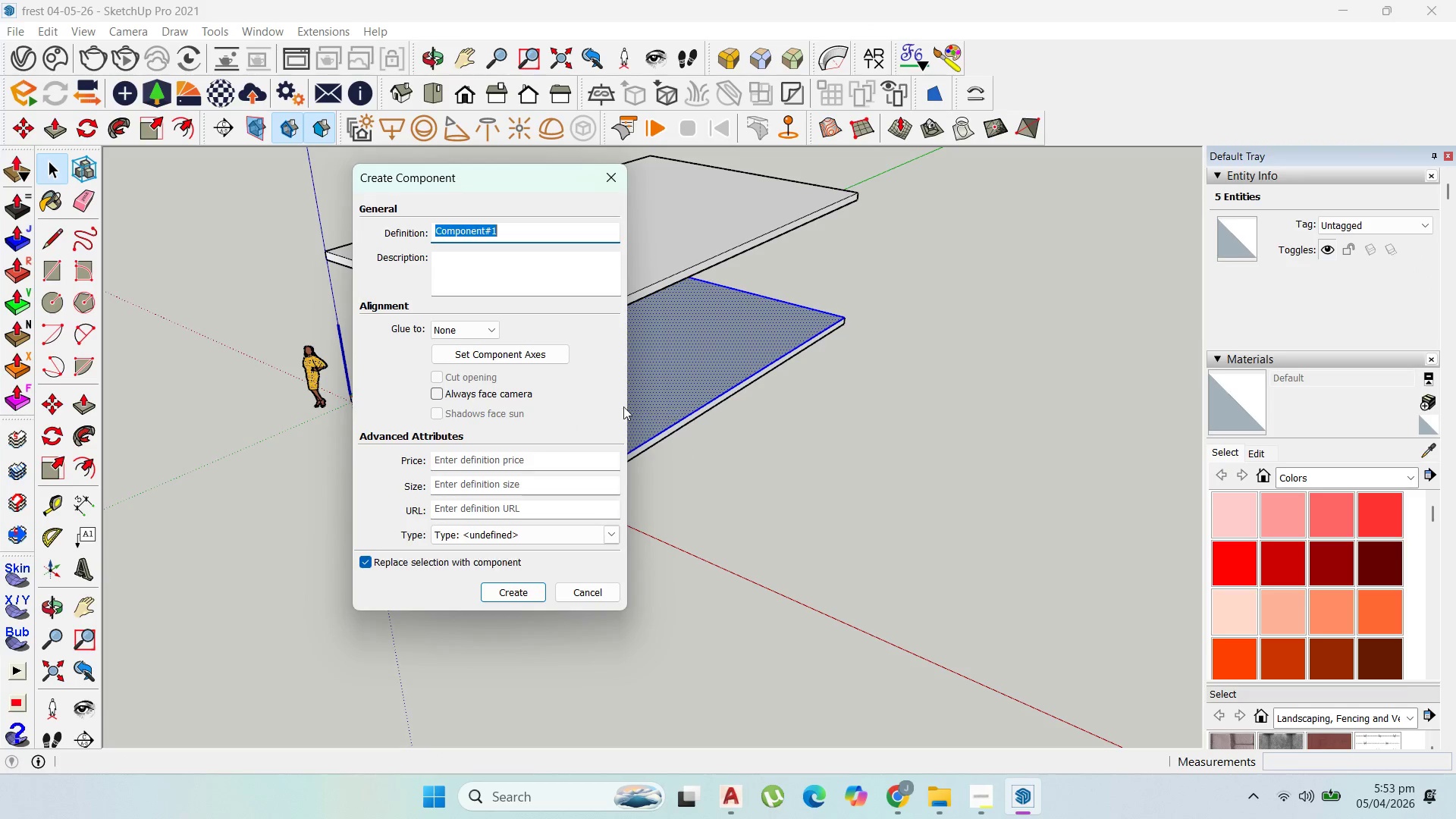 
left_click([623, 174])
 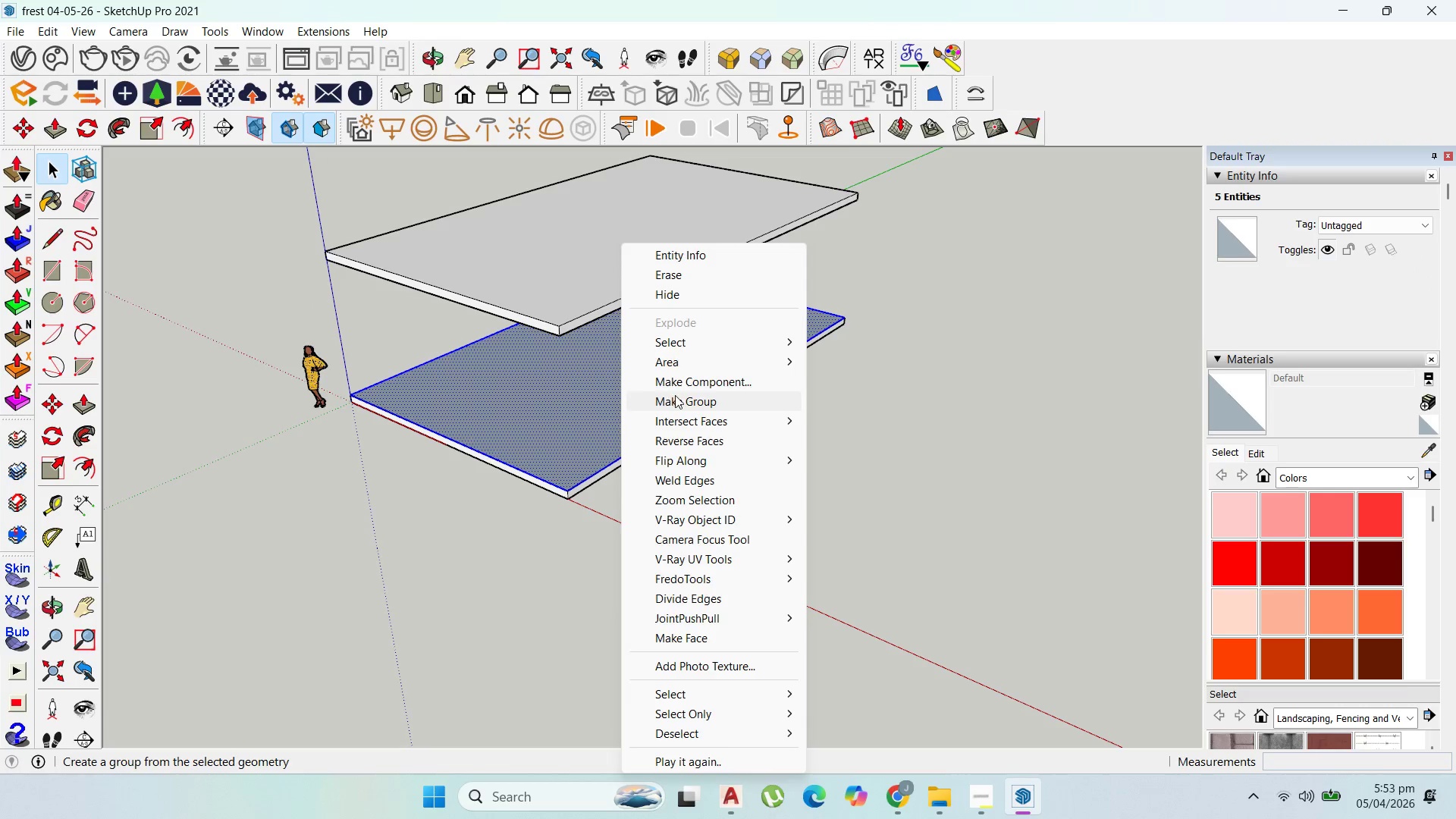 
double_click([610, 413])
 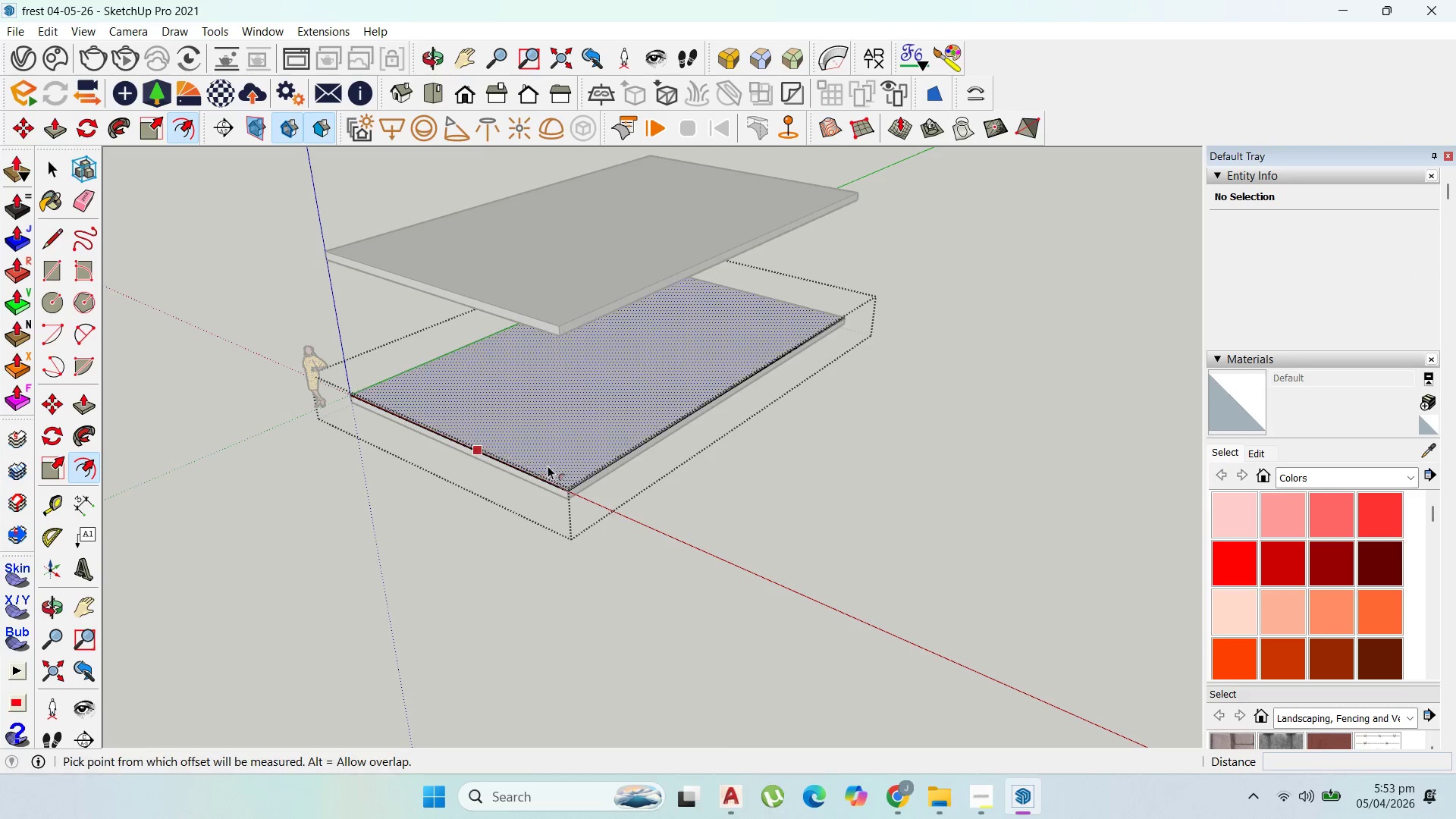 
left_click_drag(start_coordinate=[582, 462], to_coordinate=[695, 542])
 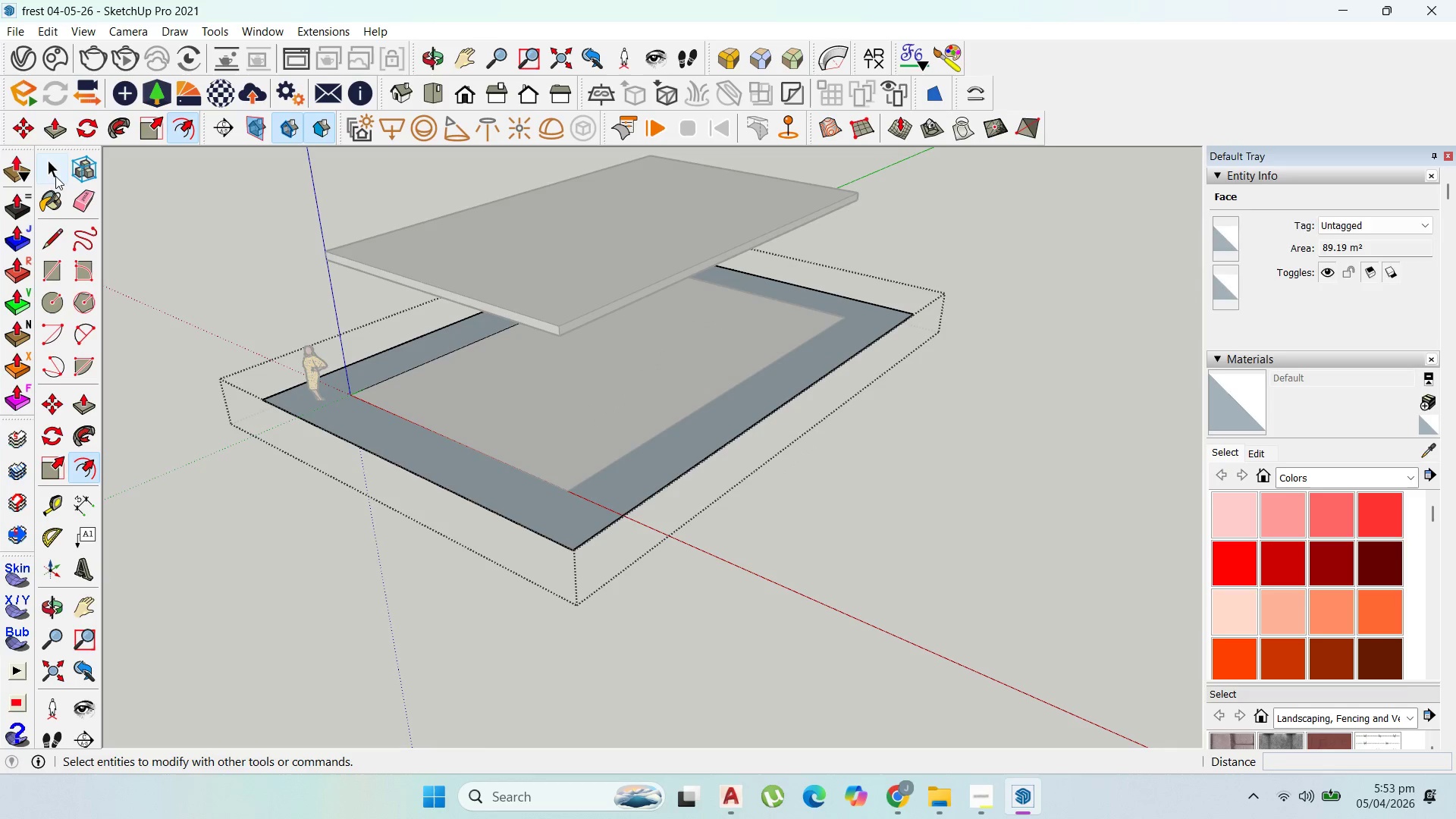 
type(15000)
key(Backspace)
 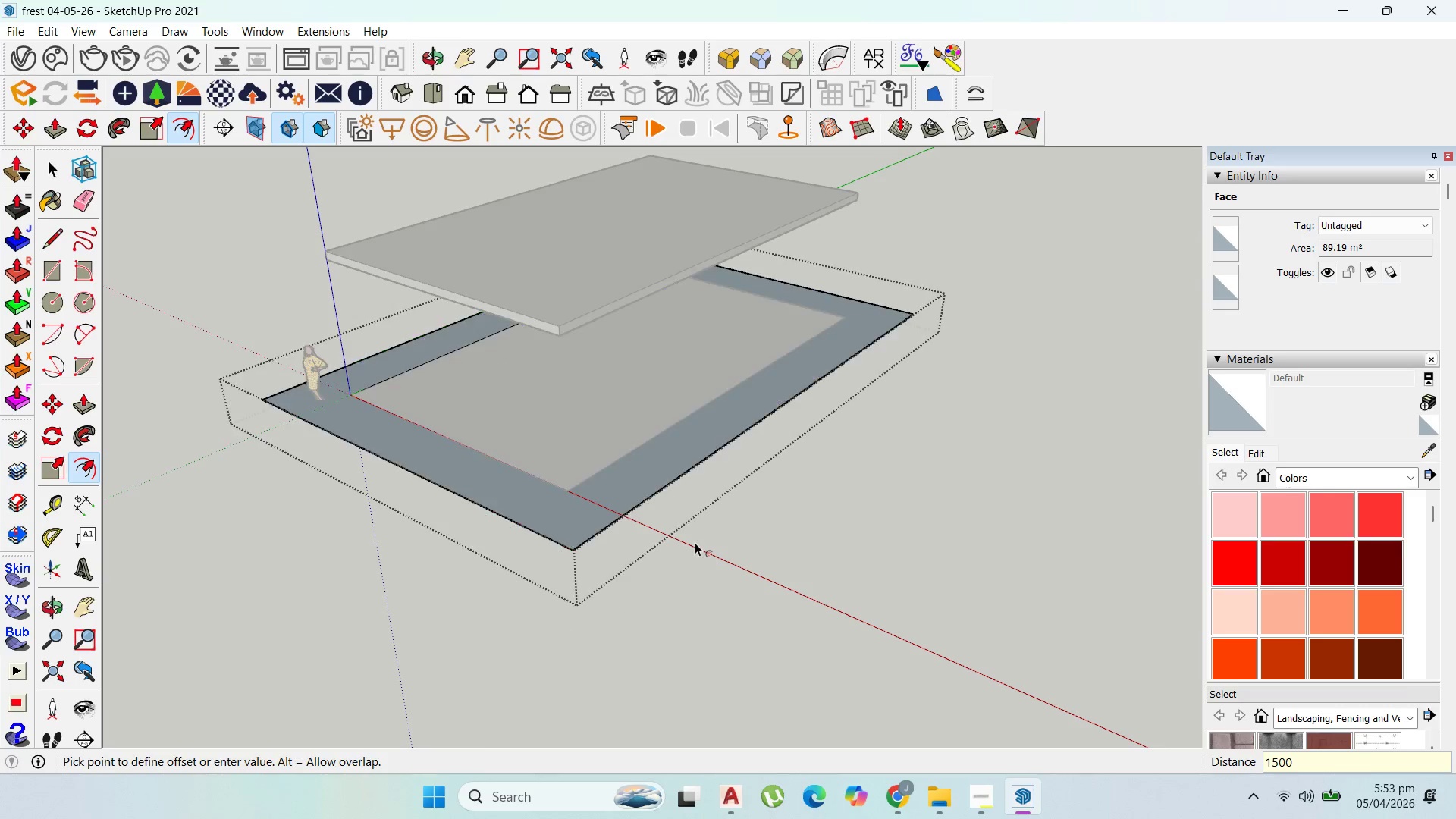 
key(Enter)
 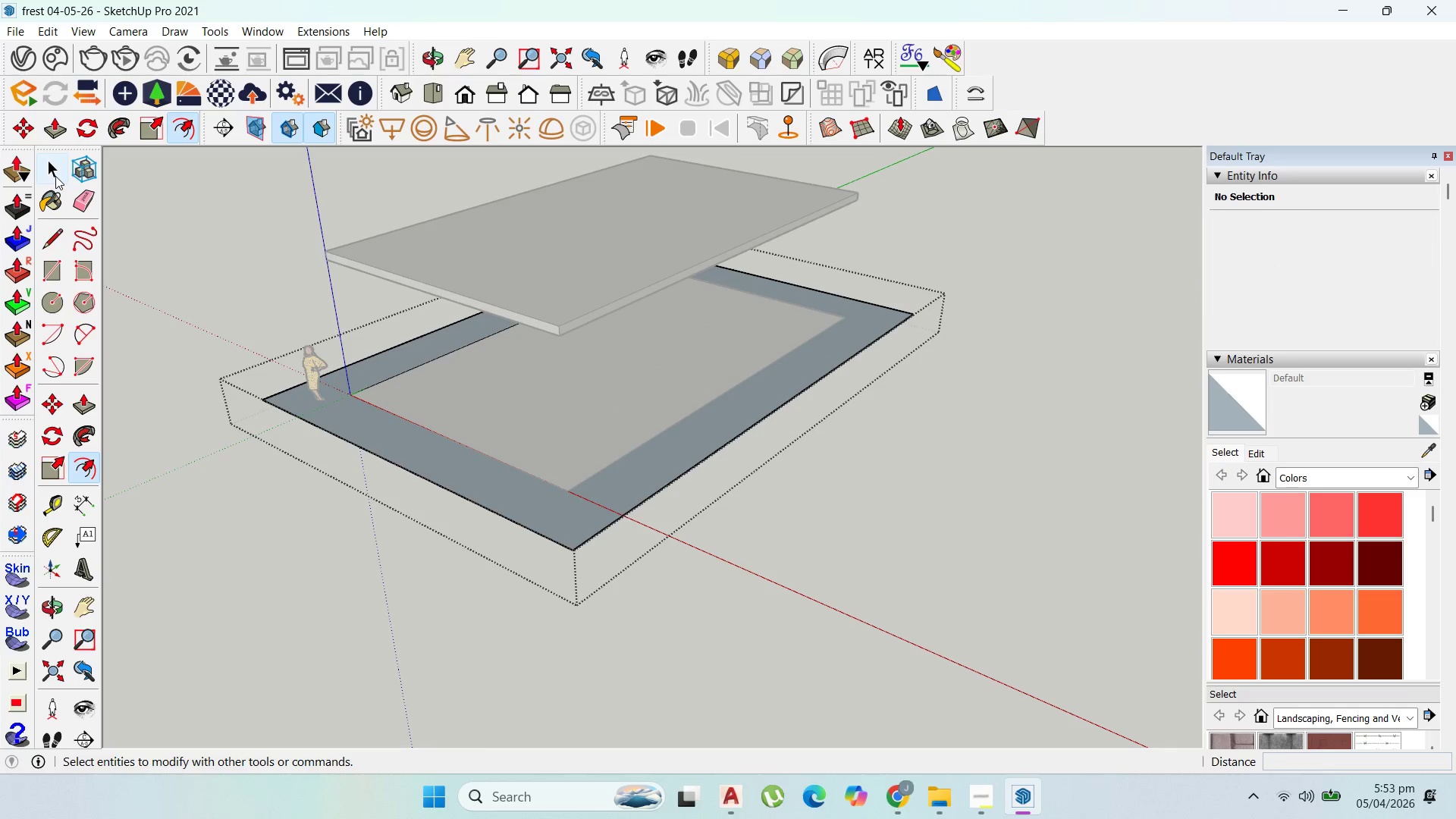 
left_click_drag(start_coordinate=[50, 169], to_coordinate=[61, 167])
 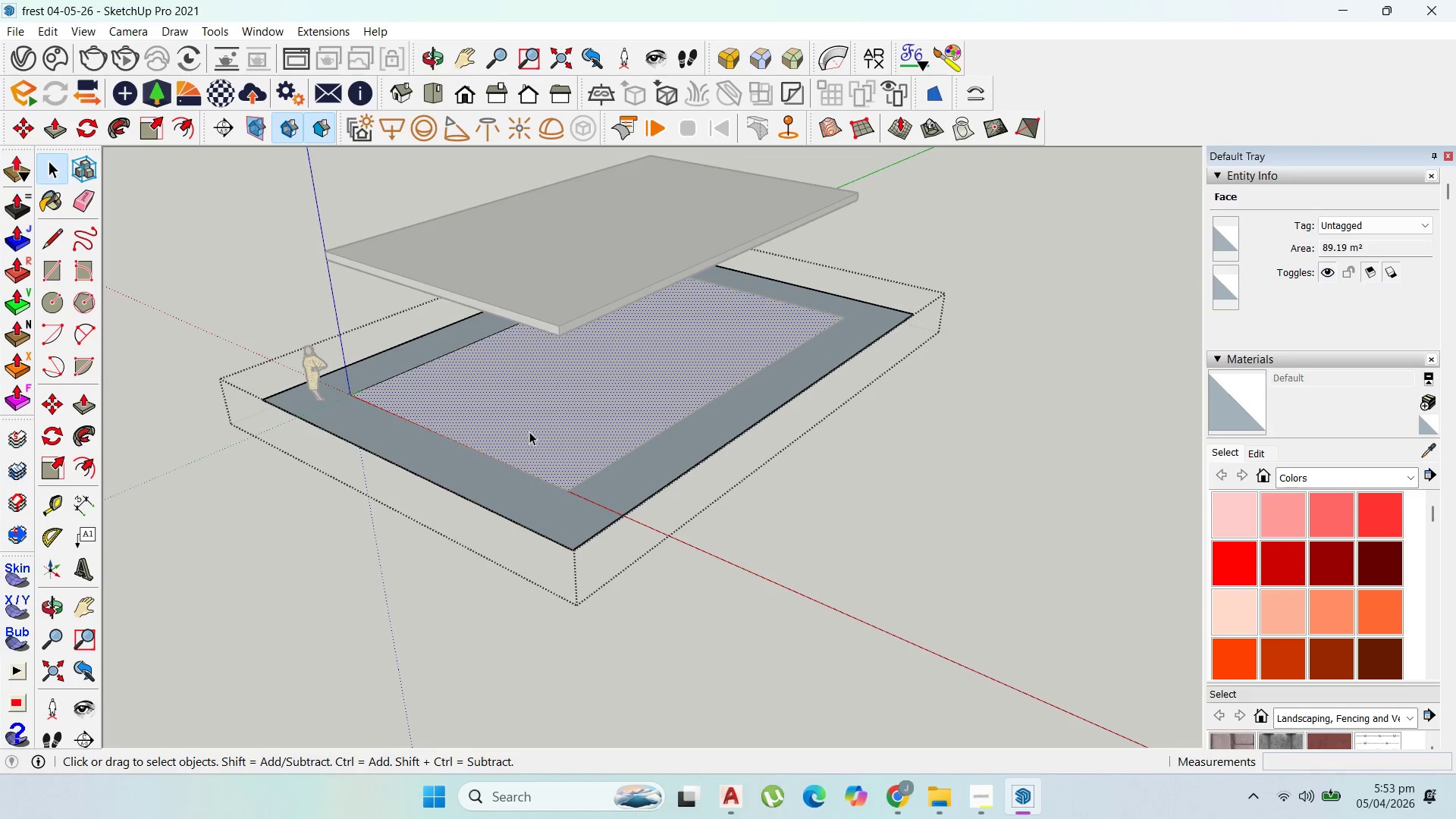 
key(Delete)
 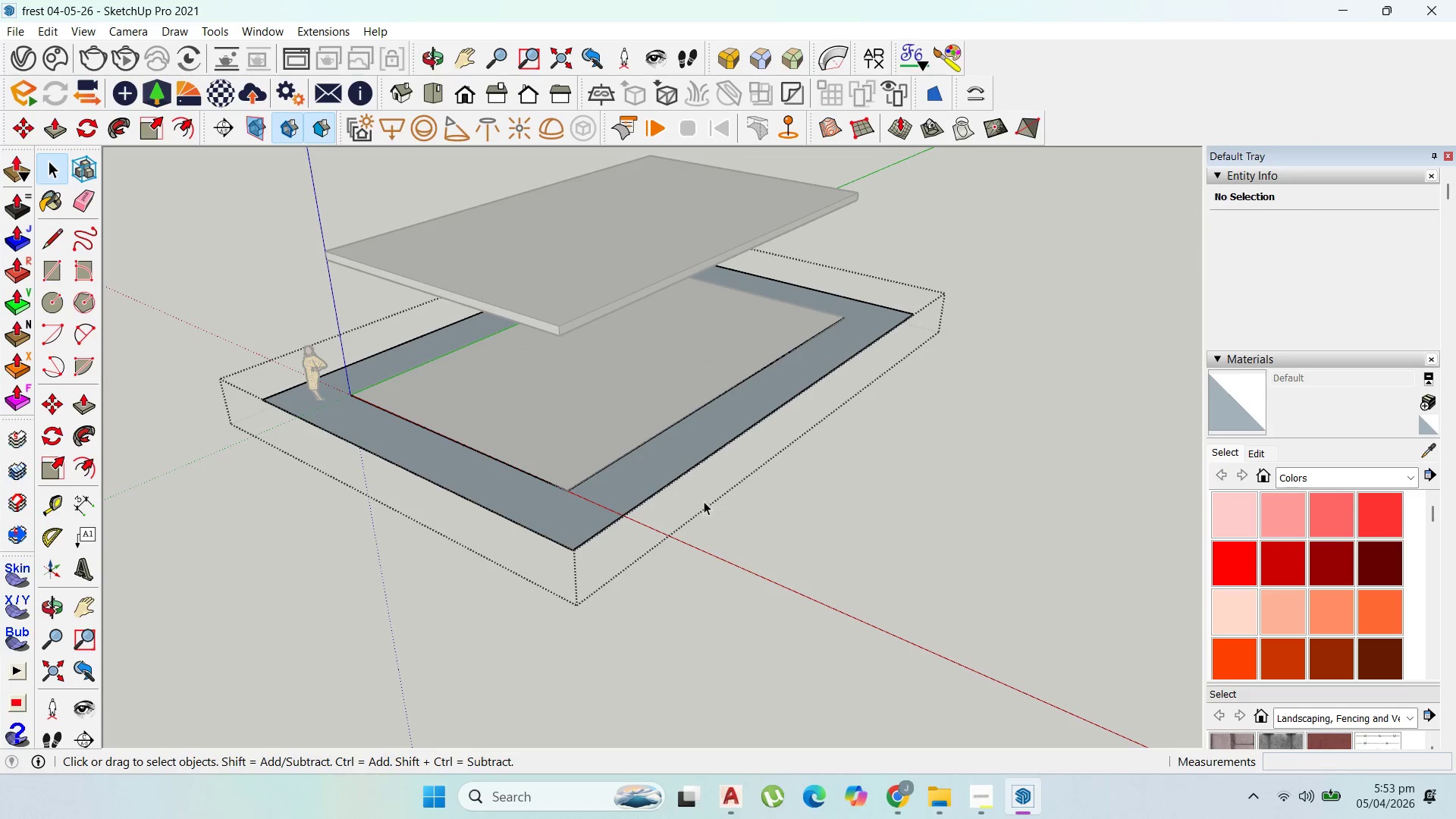 
key(Escape)
 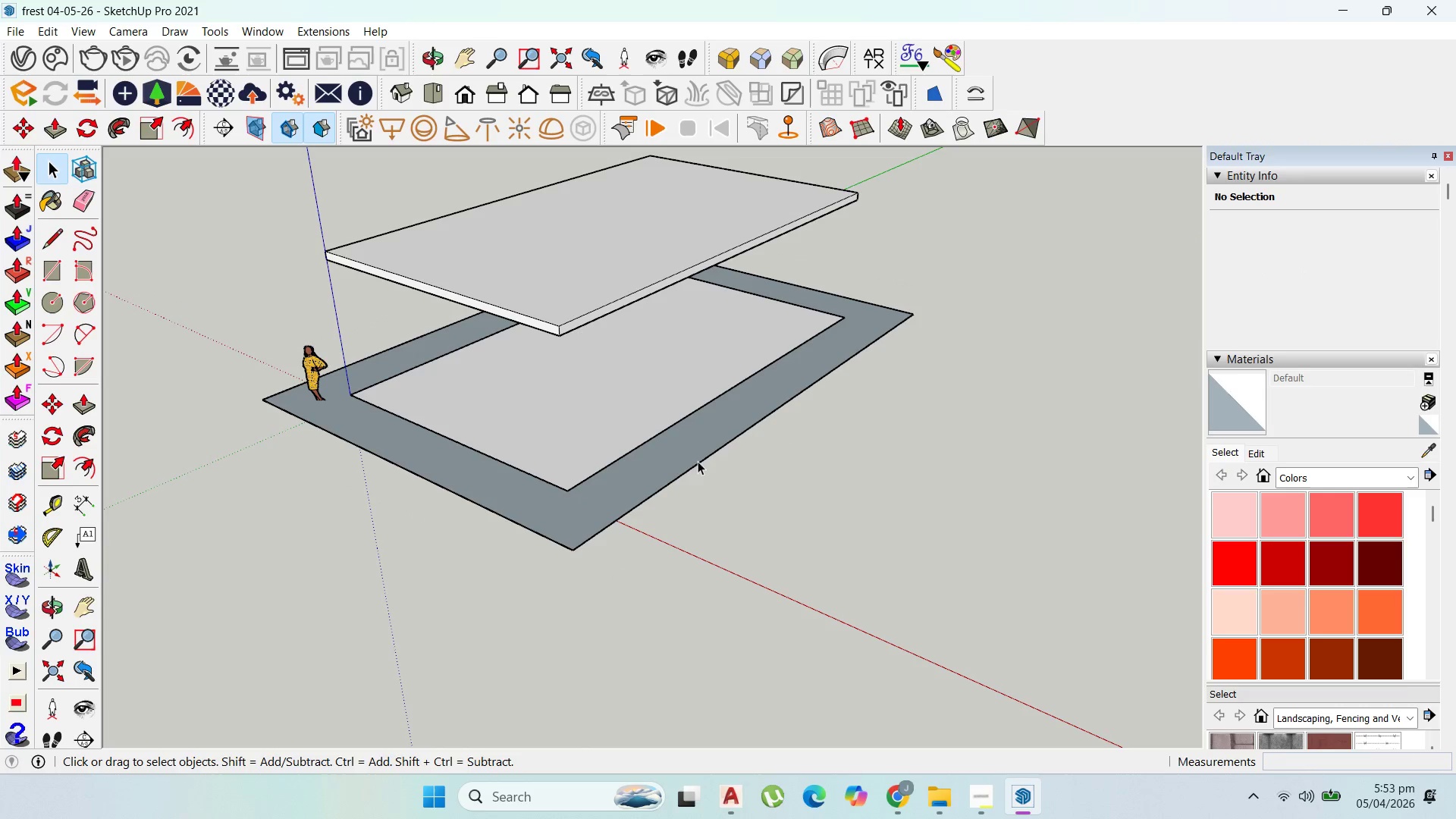 
key(Escape)
 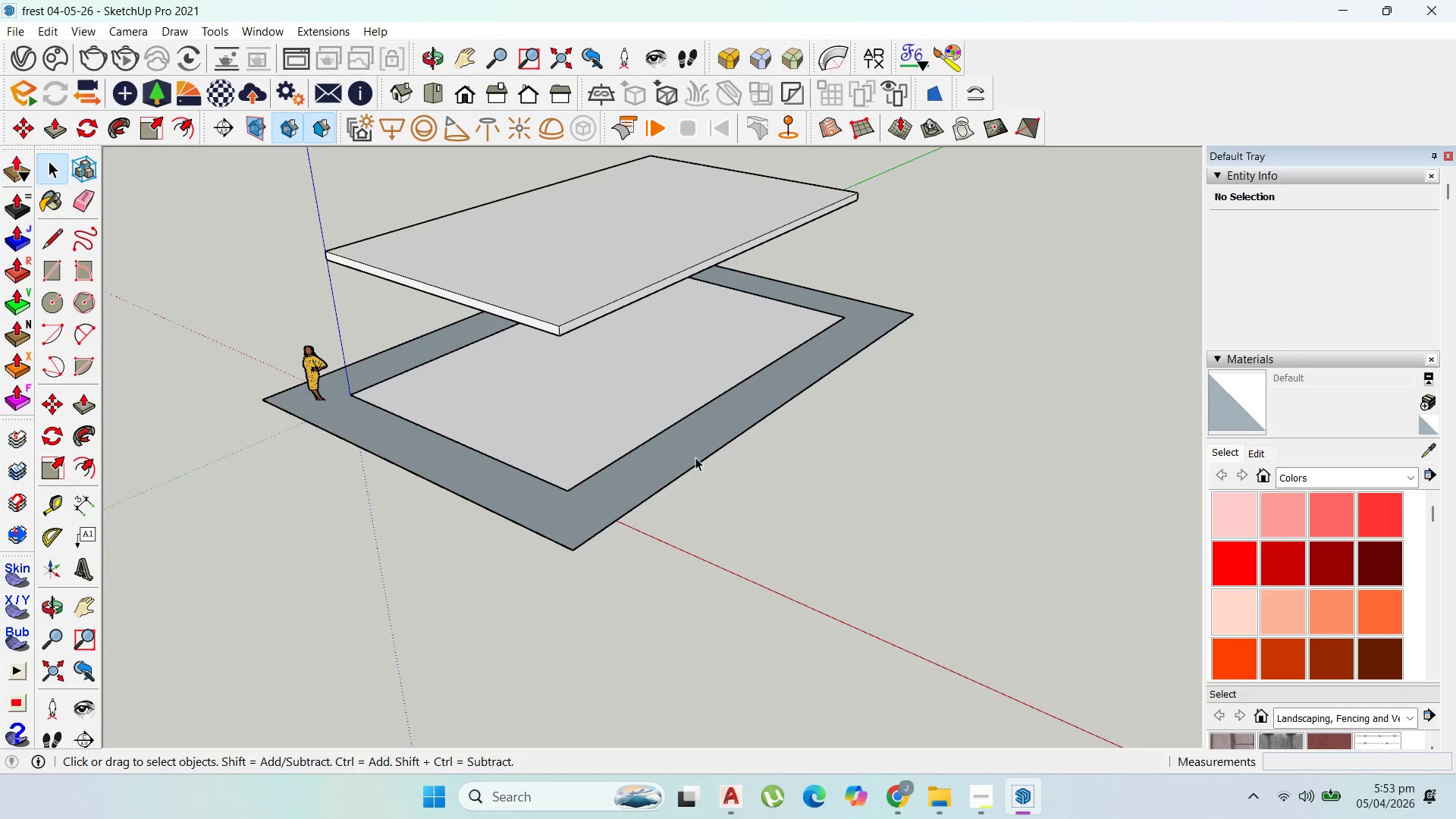 
double_click([695, 456])
 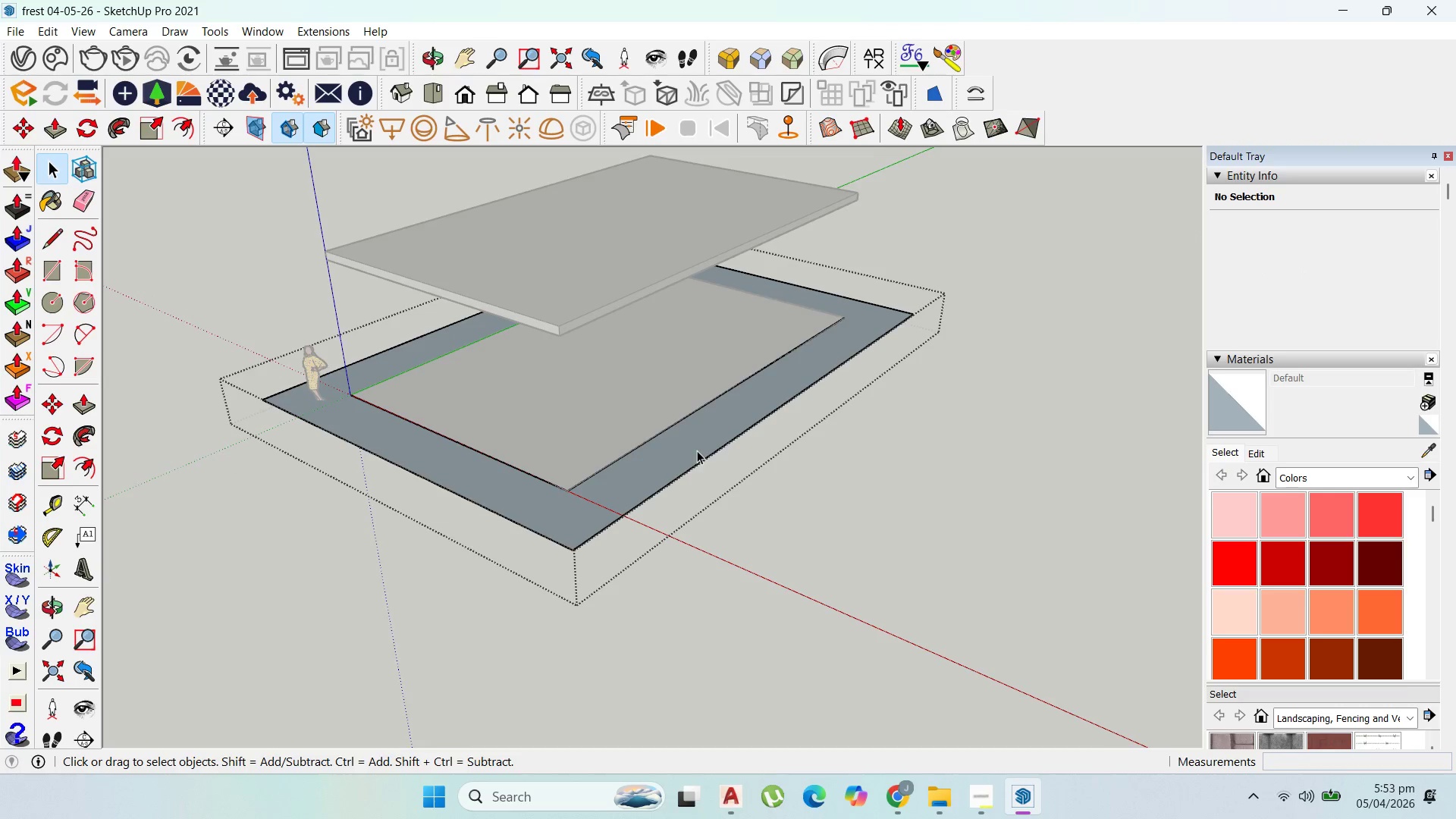 
scroll: coordinate [699, 454], scroll_direction: up, amount: 2.0
 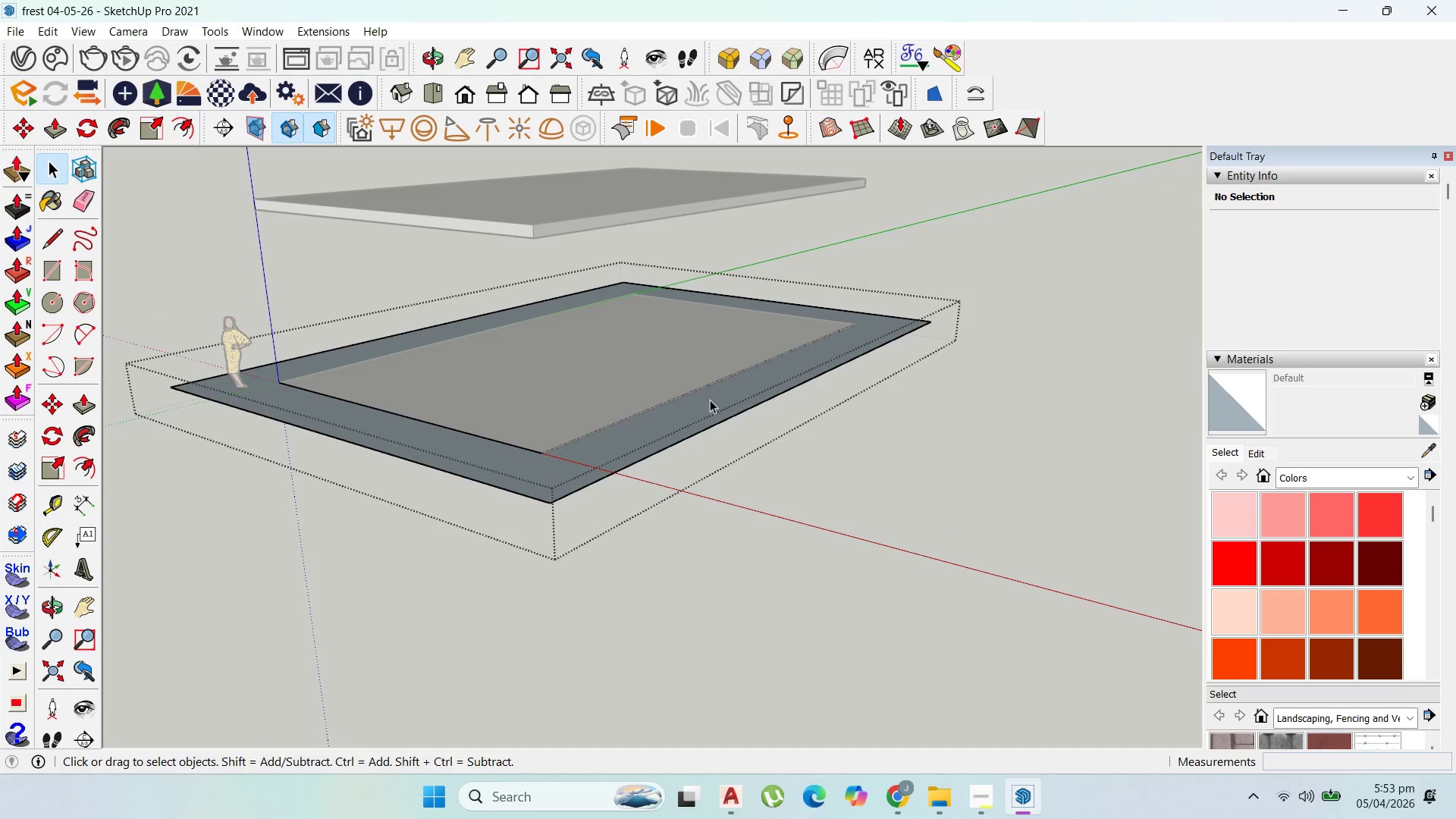 
key(P)
 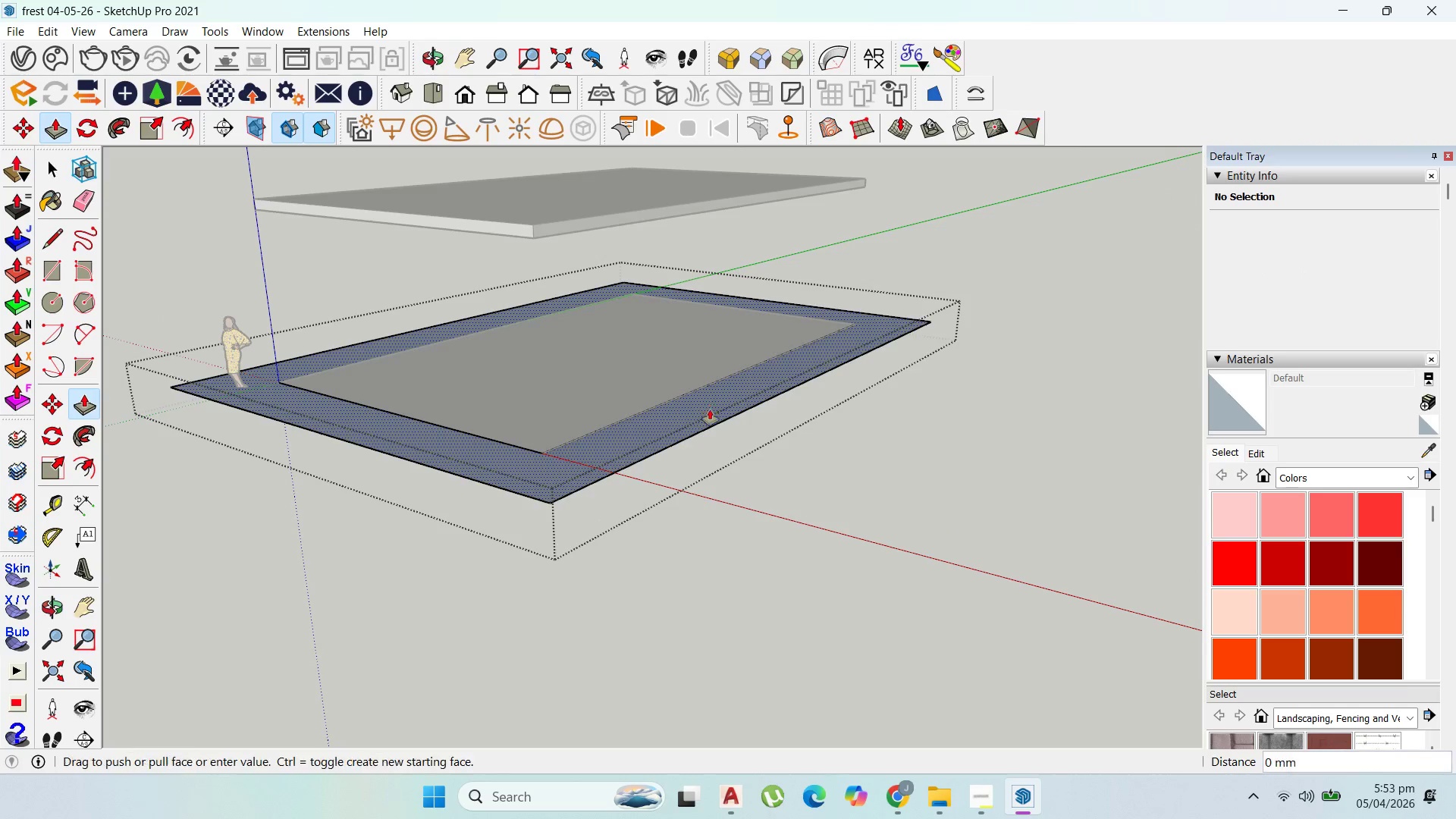 
left_click_drag(start_coordinate=[710, 405], to_coordinate=[705, 466])
 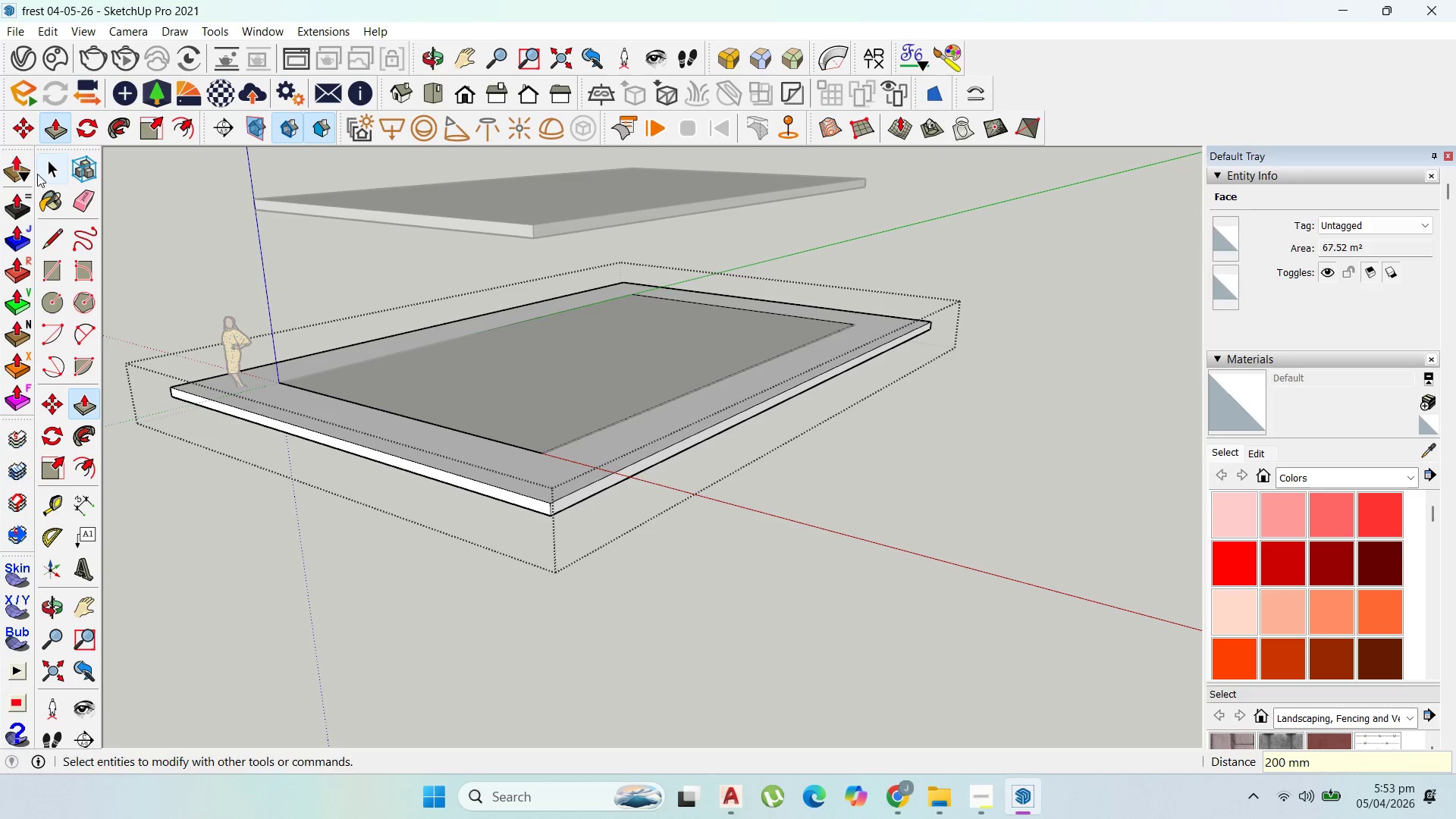 
type(200)
 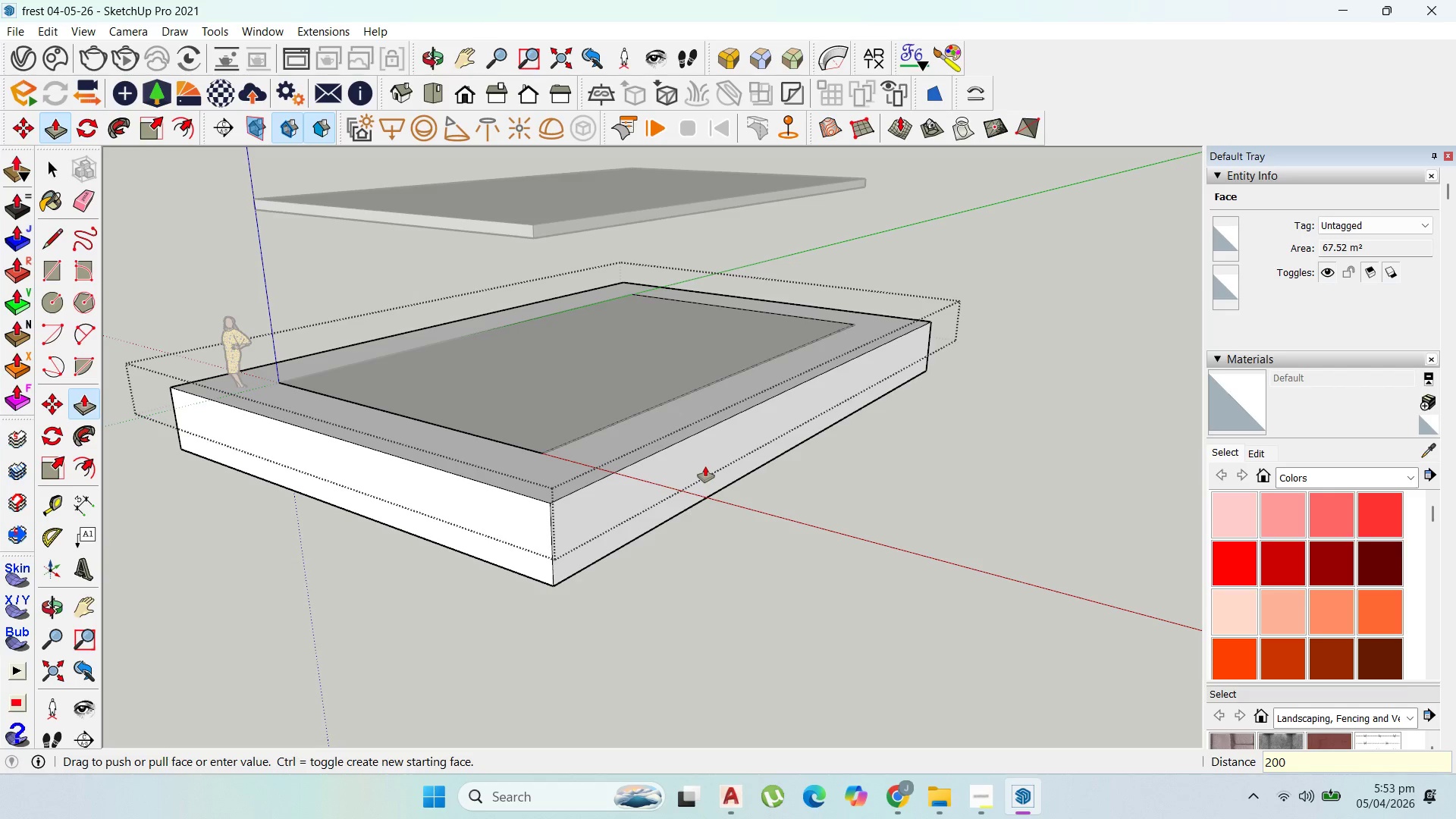 
key(Enter)
 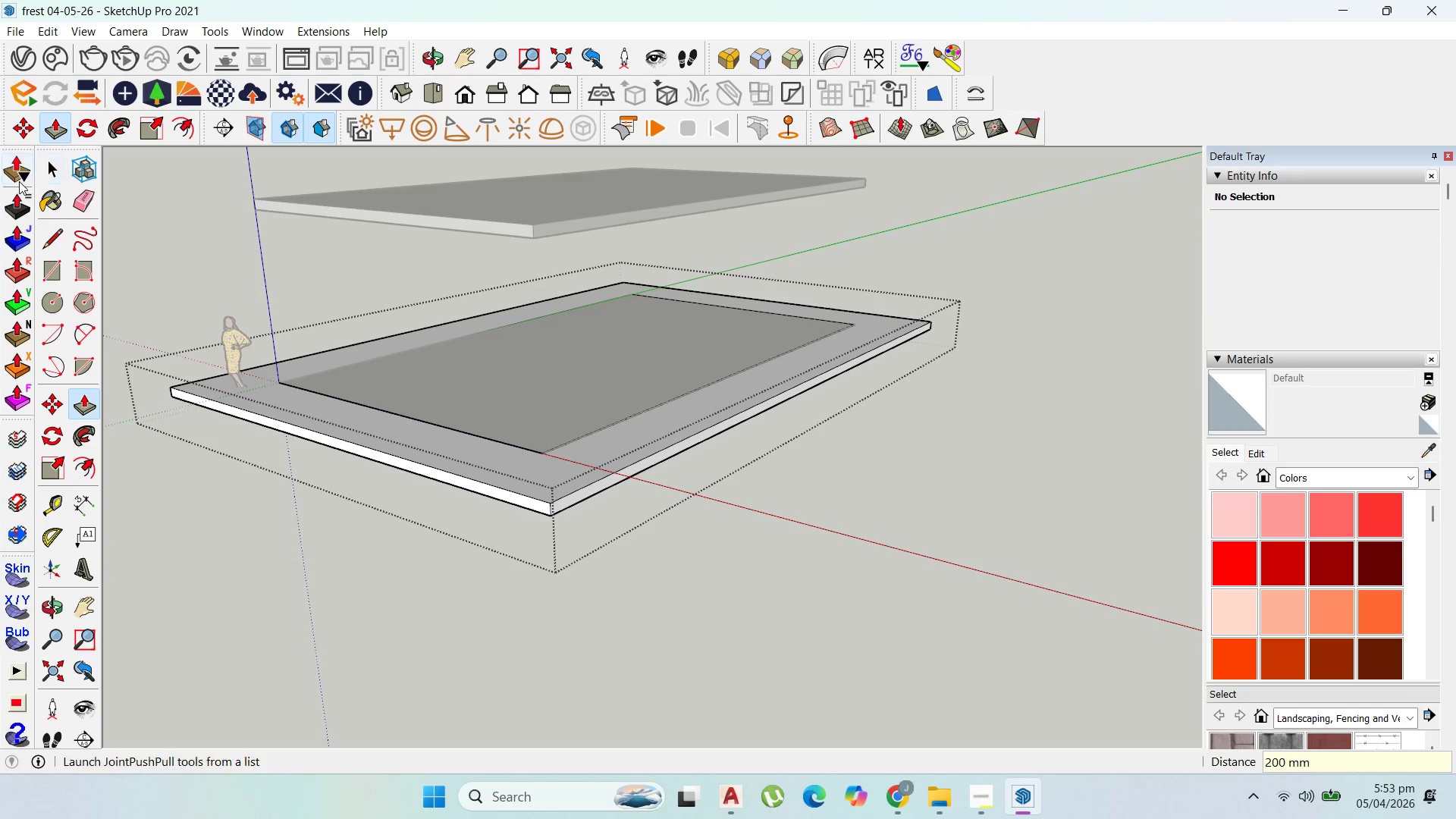 
left_click([40, 168])
 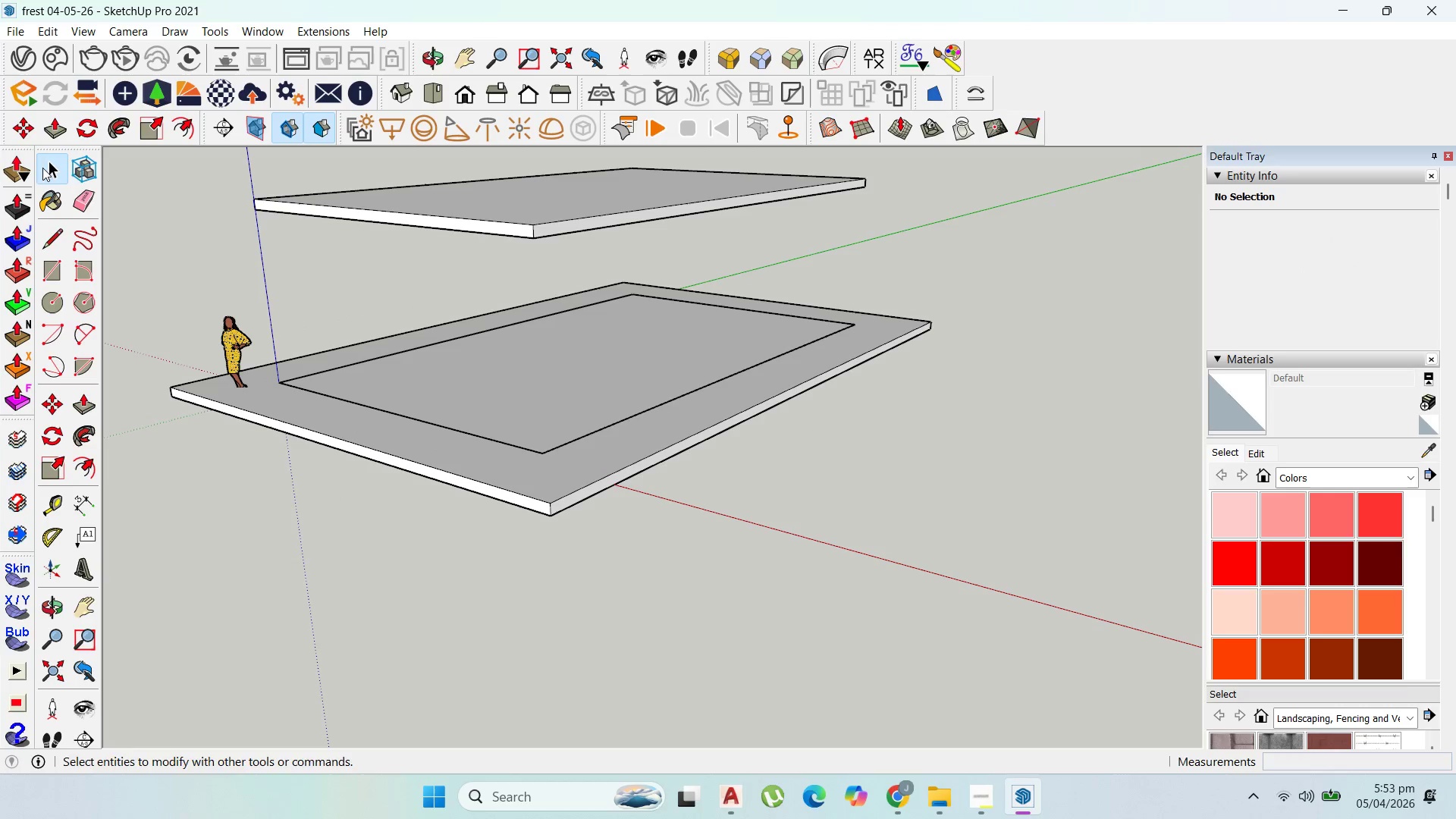 
key(Escape)
 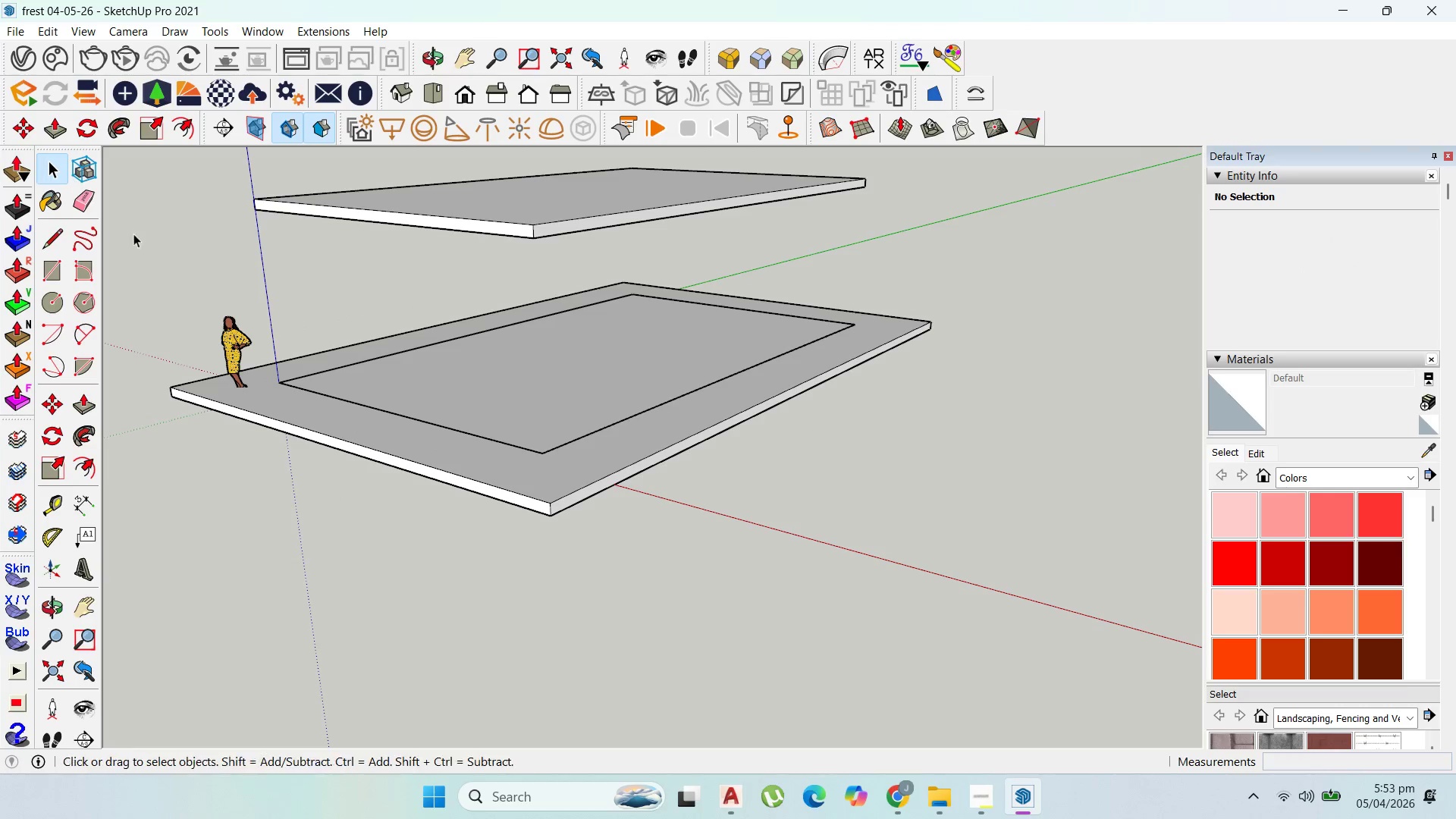 
key(Escape)
 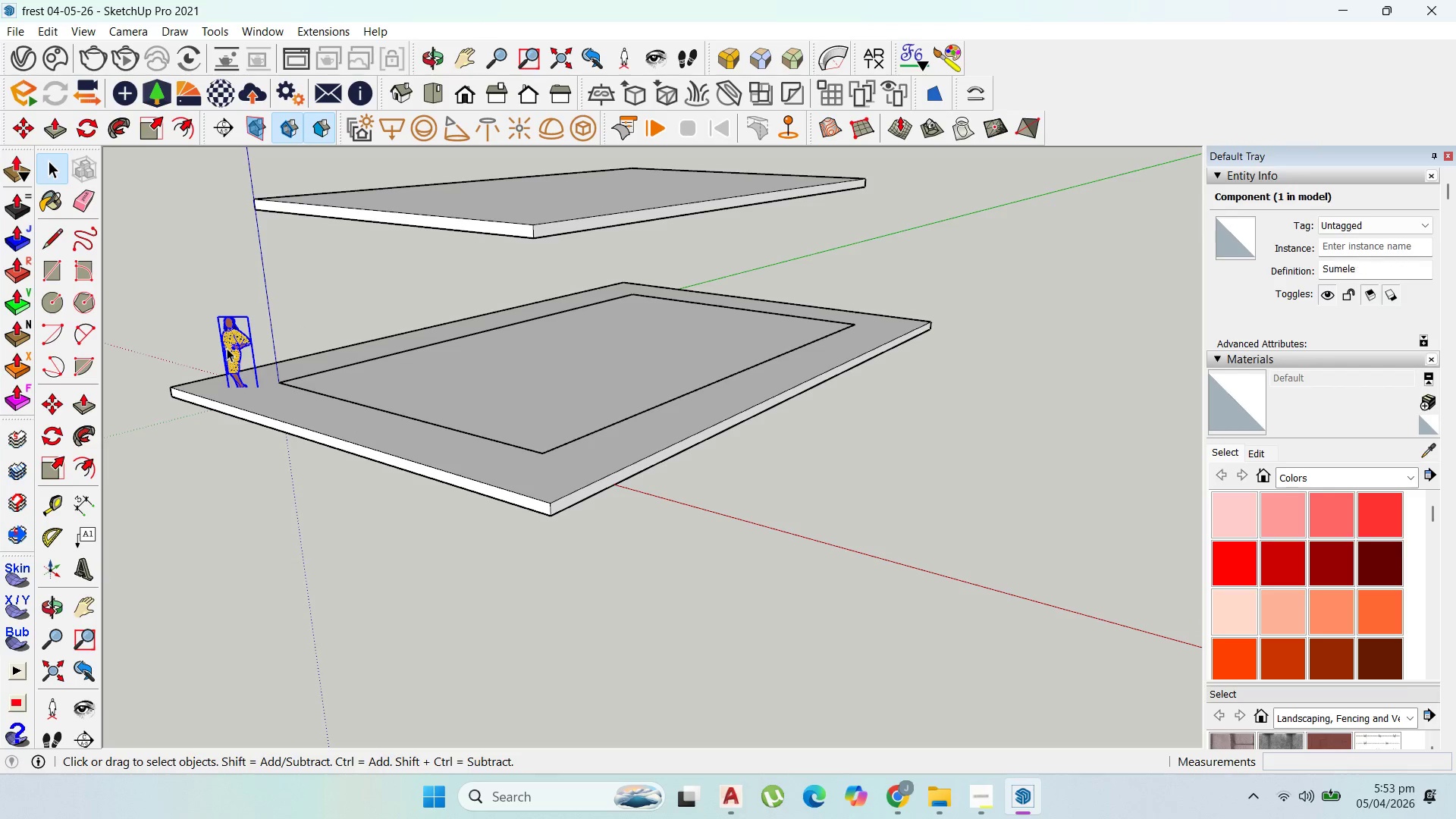 
key(Delete)
 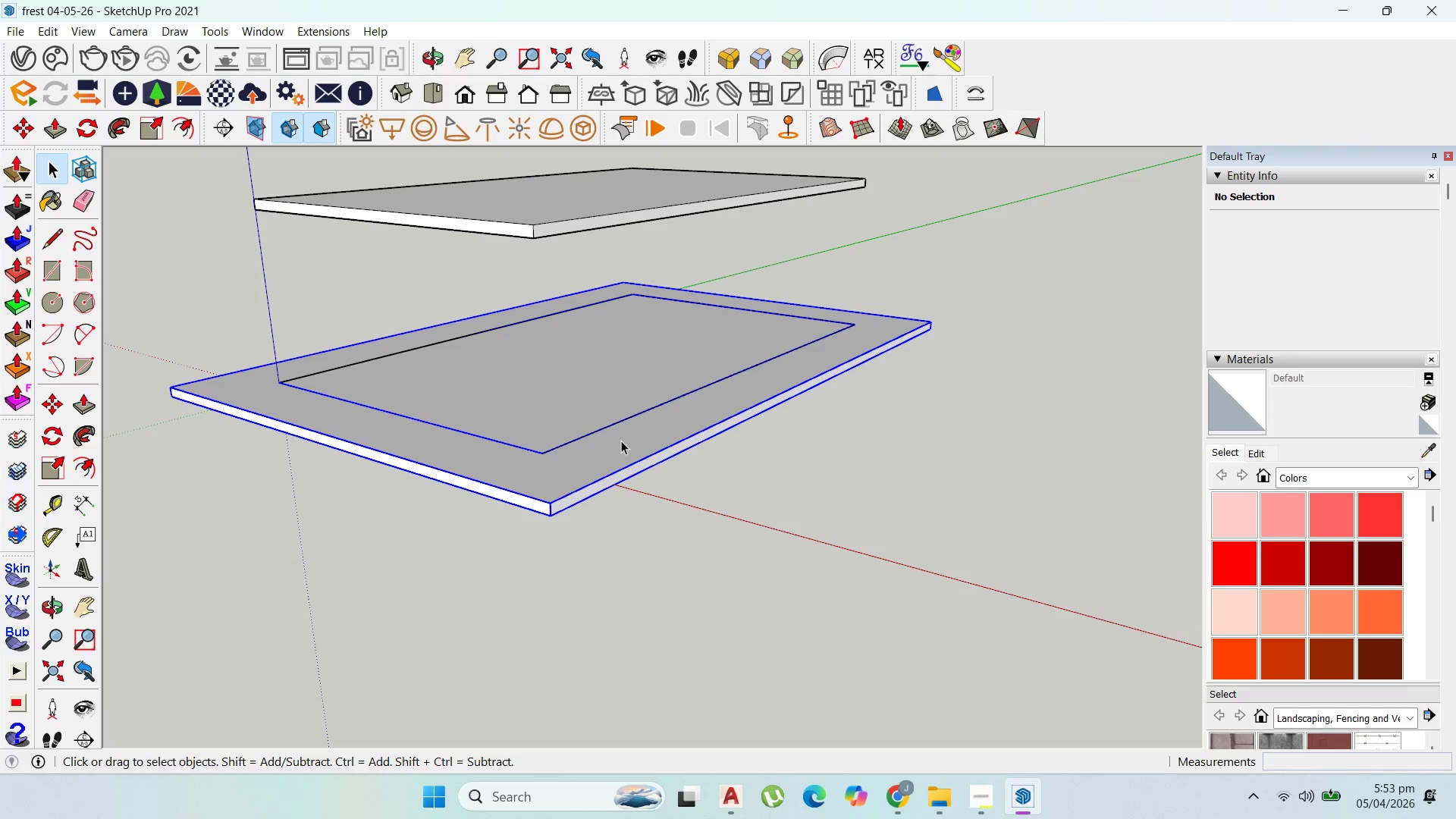 
hold_key(key=ShiftLeft, duration=0.38)
 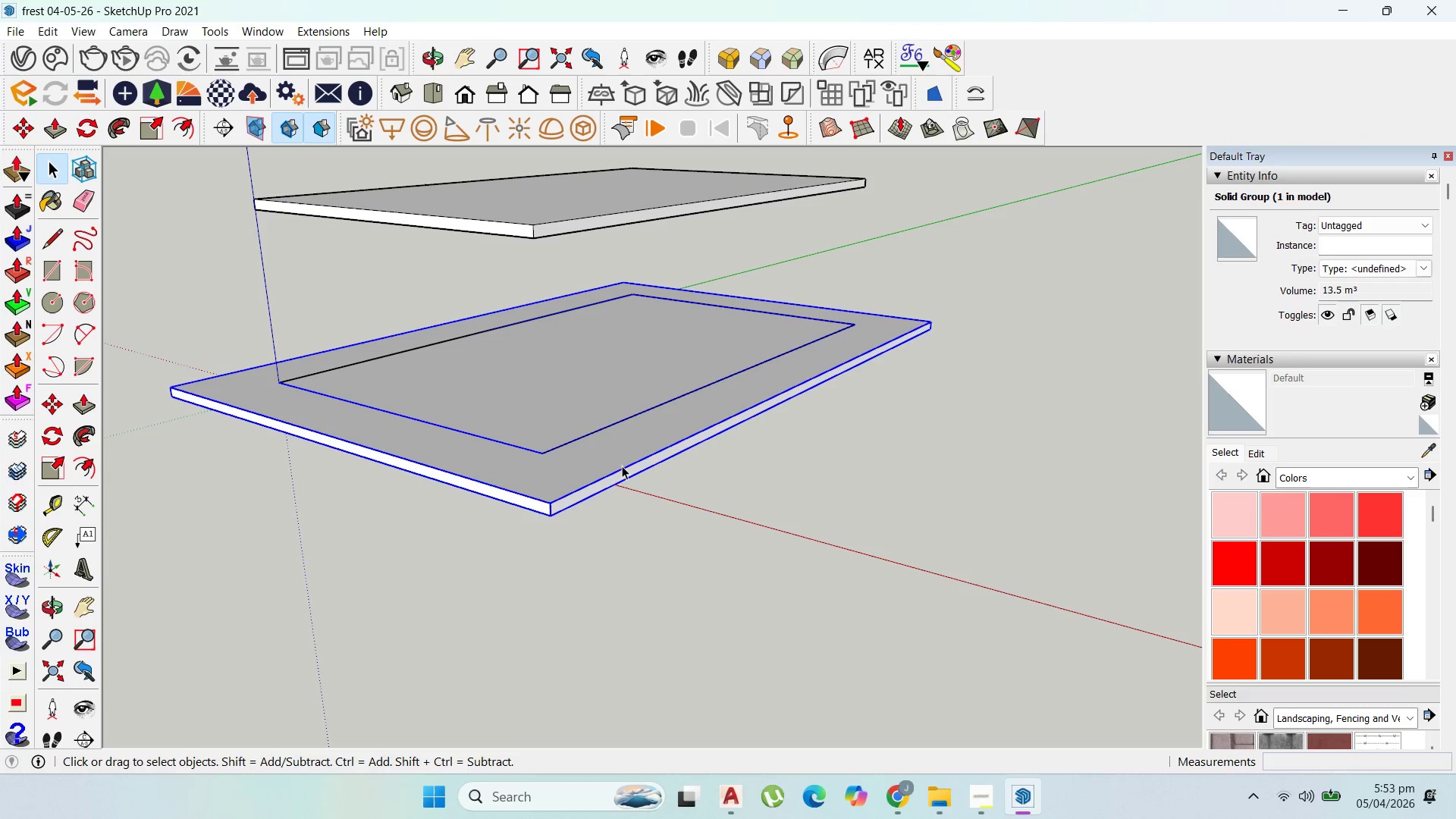 
key(M)
 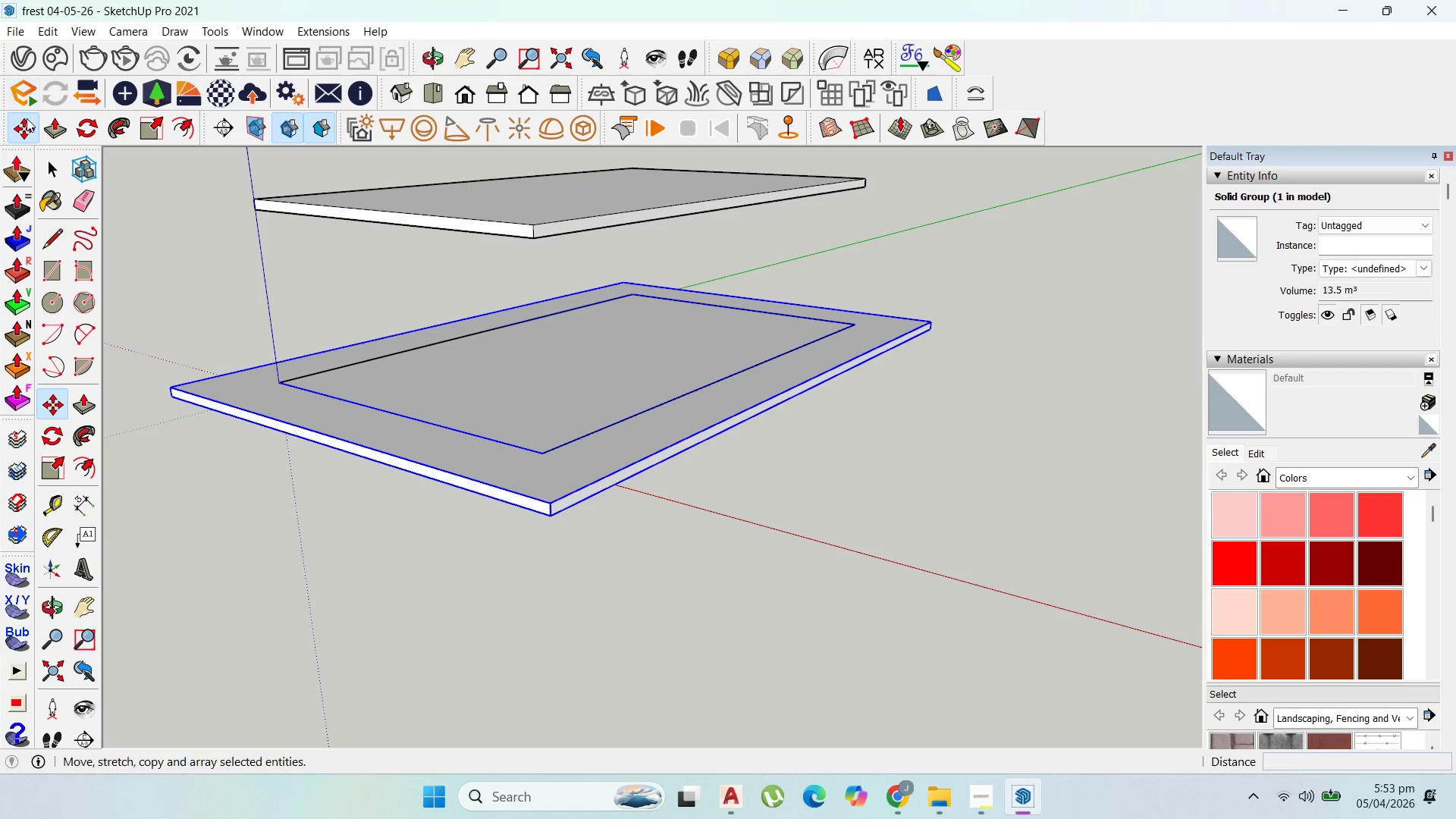 
left_click_drag(start_coordinate=[52, 172], to_coordinate=[57, 170])
 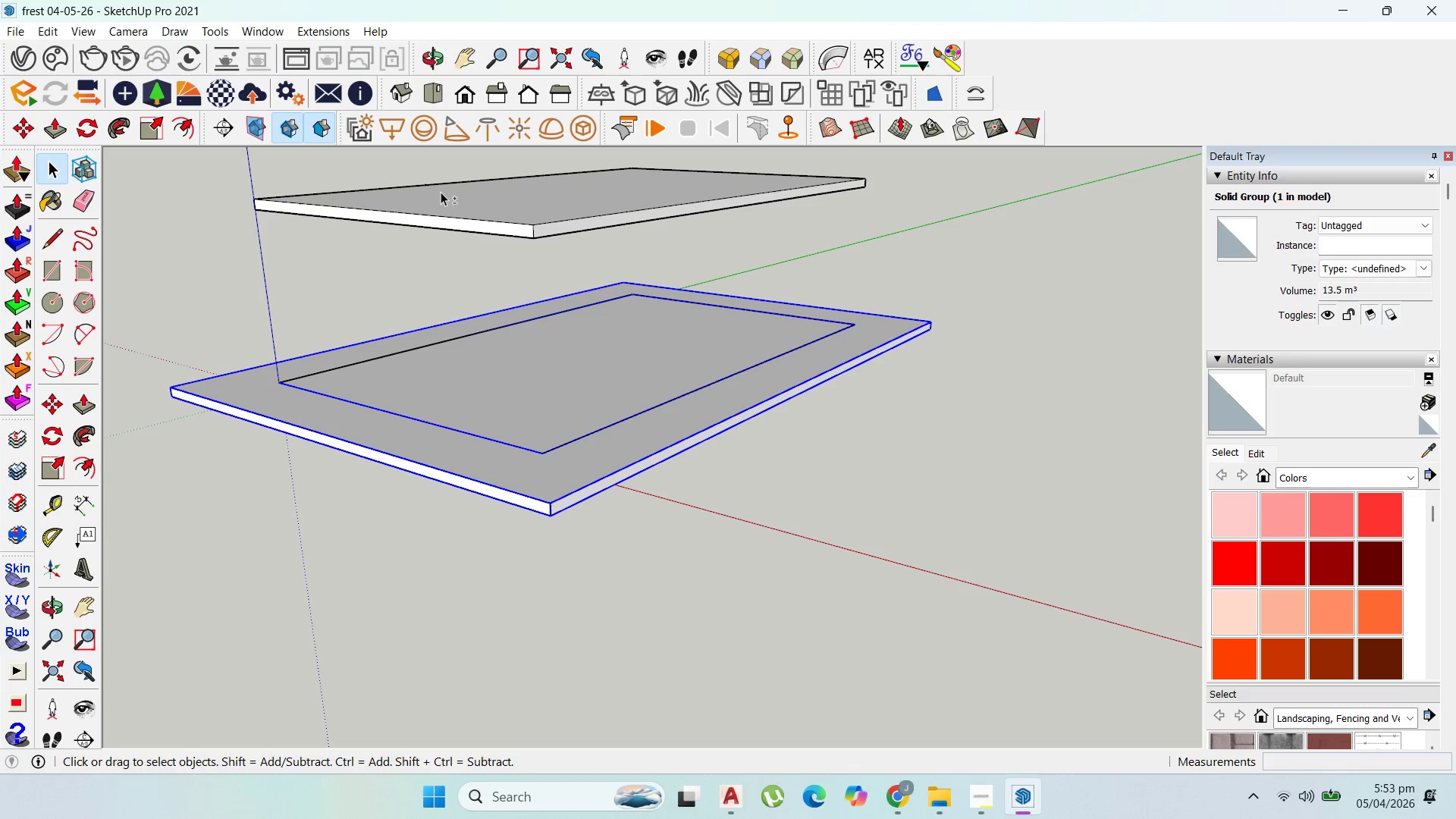 
hold_key(key=ShiftLeft, duration=0.97)
left_click([589, 186])
 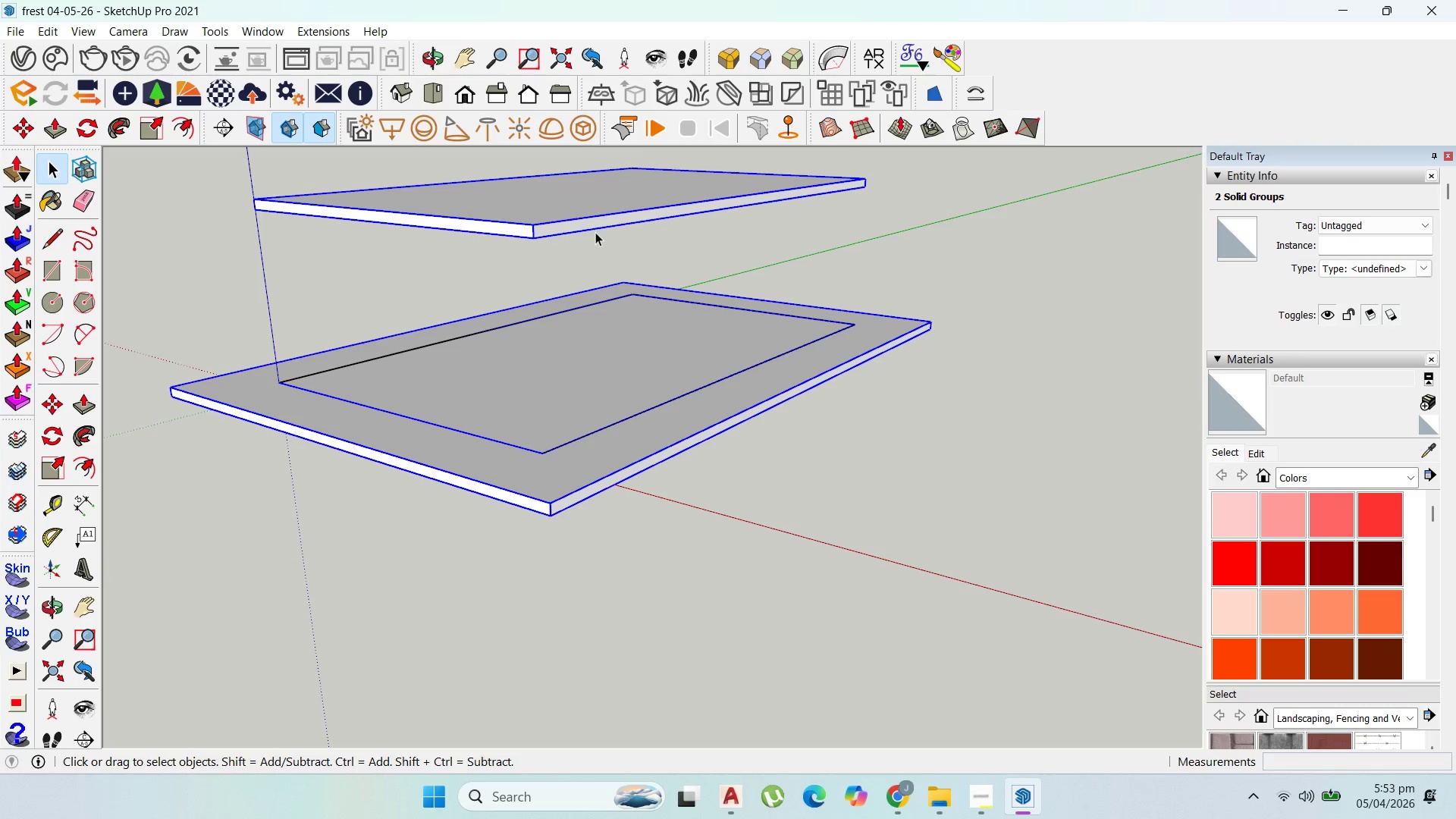 
key(M)
 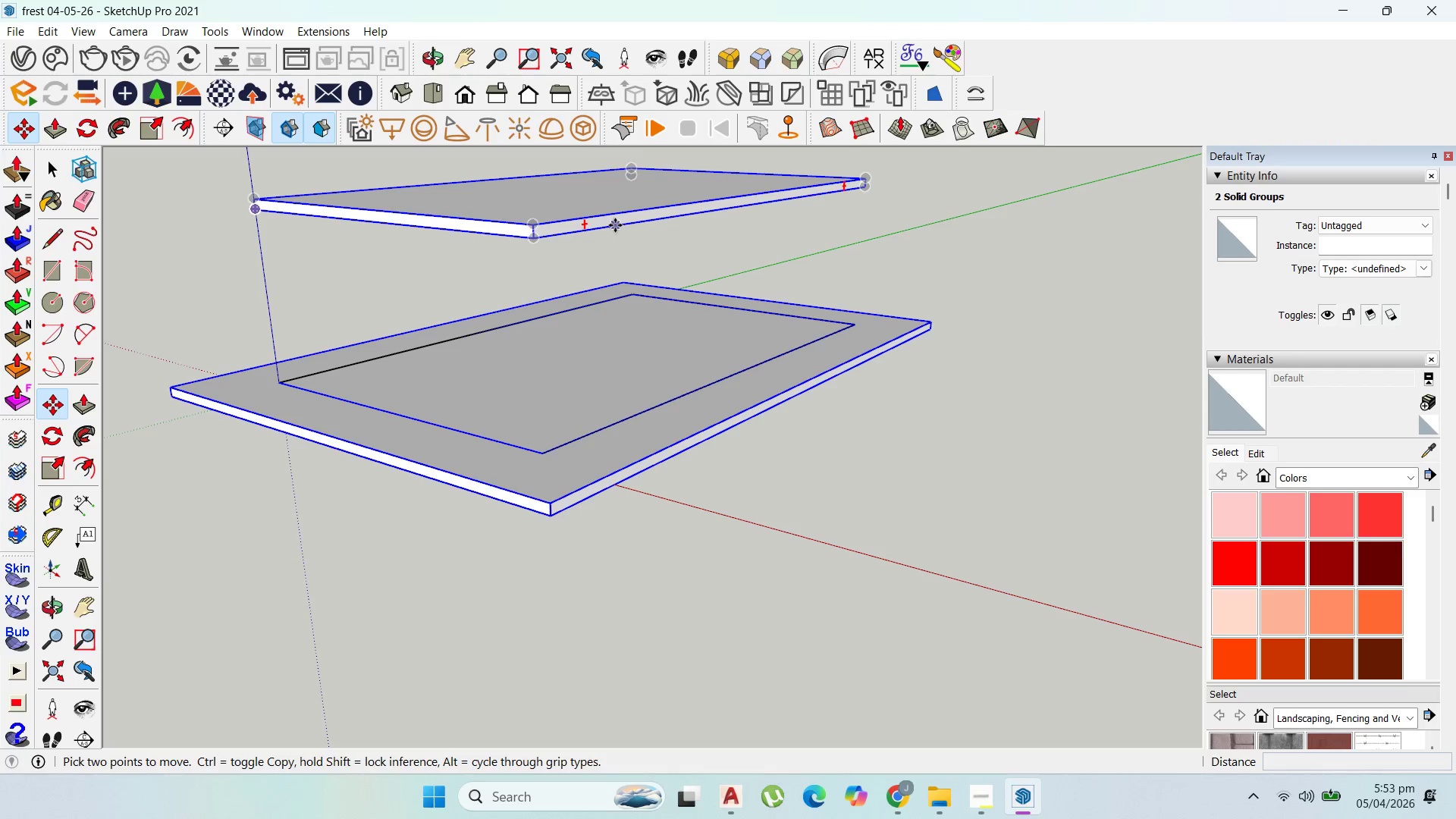 
left_click([615, 225])
 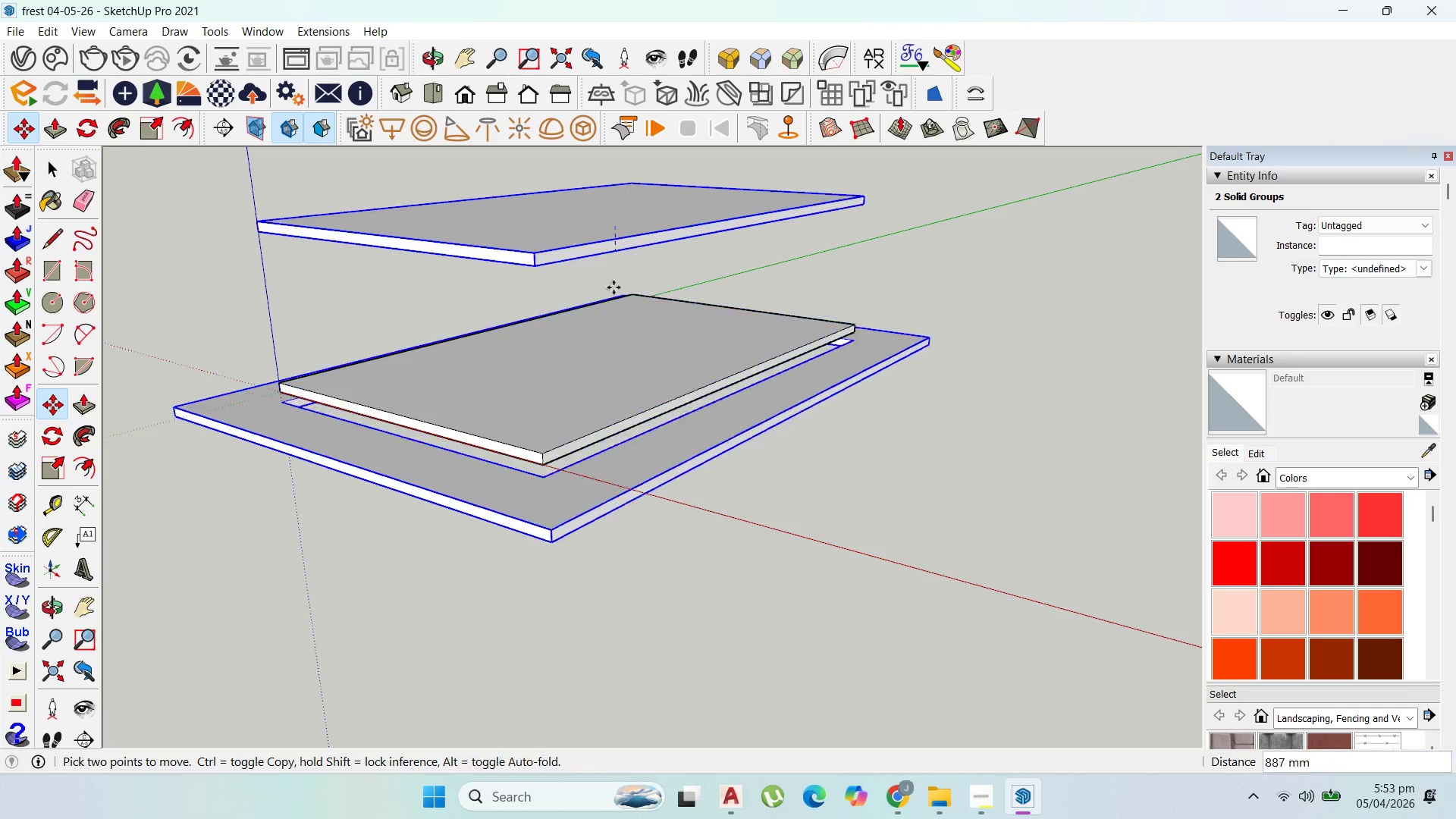 
scroll: coordinate [613, 291], scroll_direction: down, amount: 8.0
 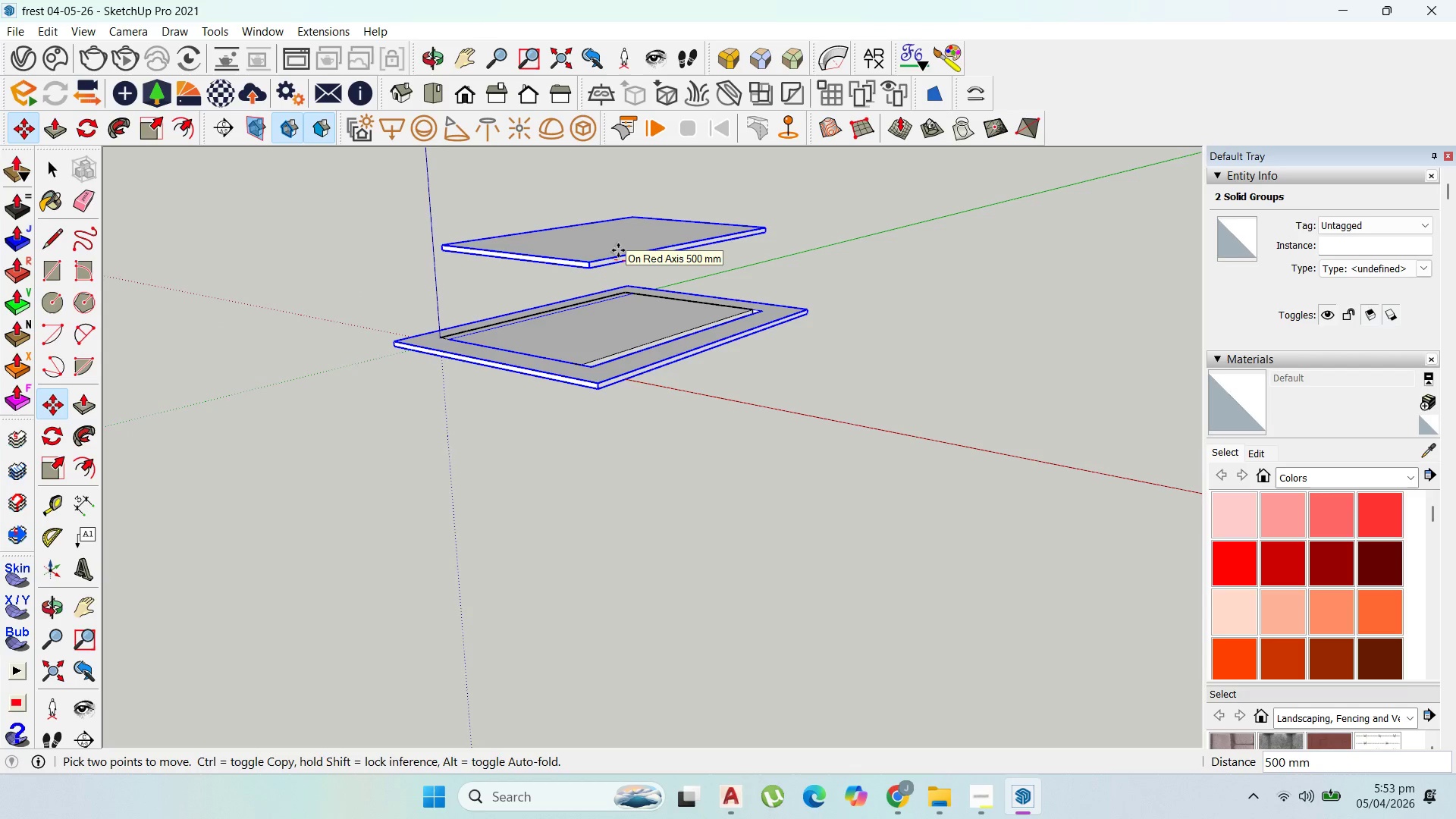 
key(Escape)
 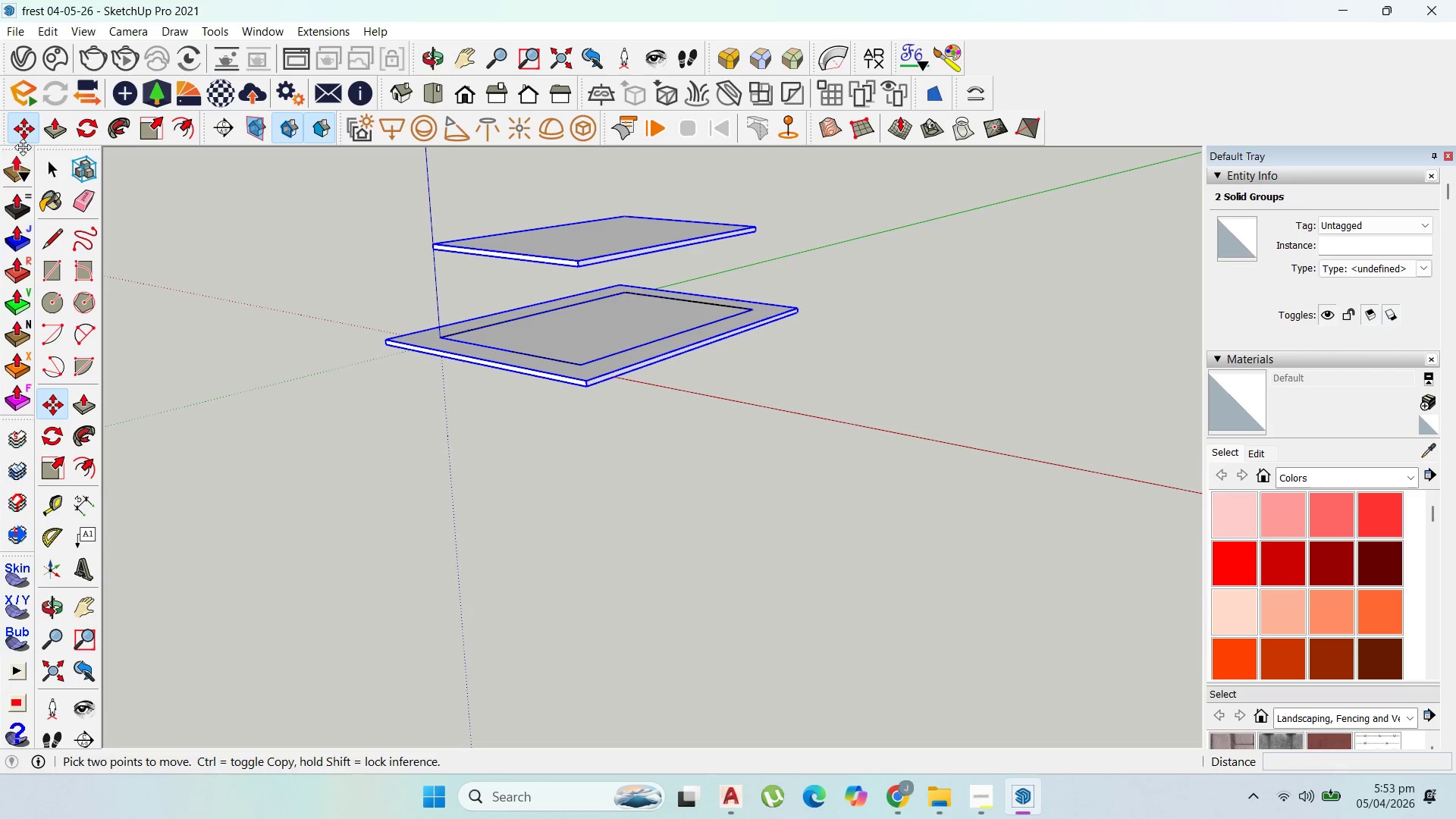 
left_click([55, 166])
 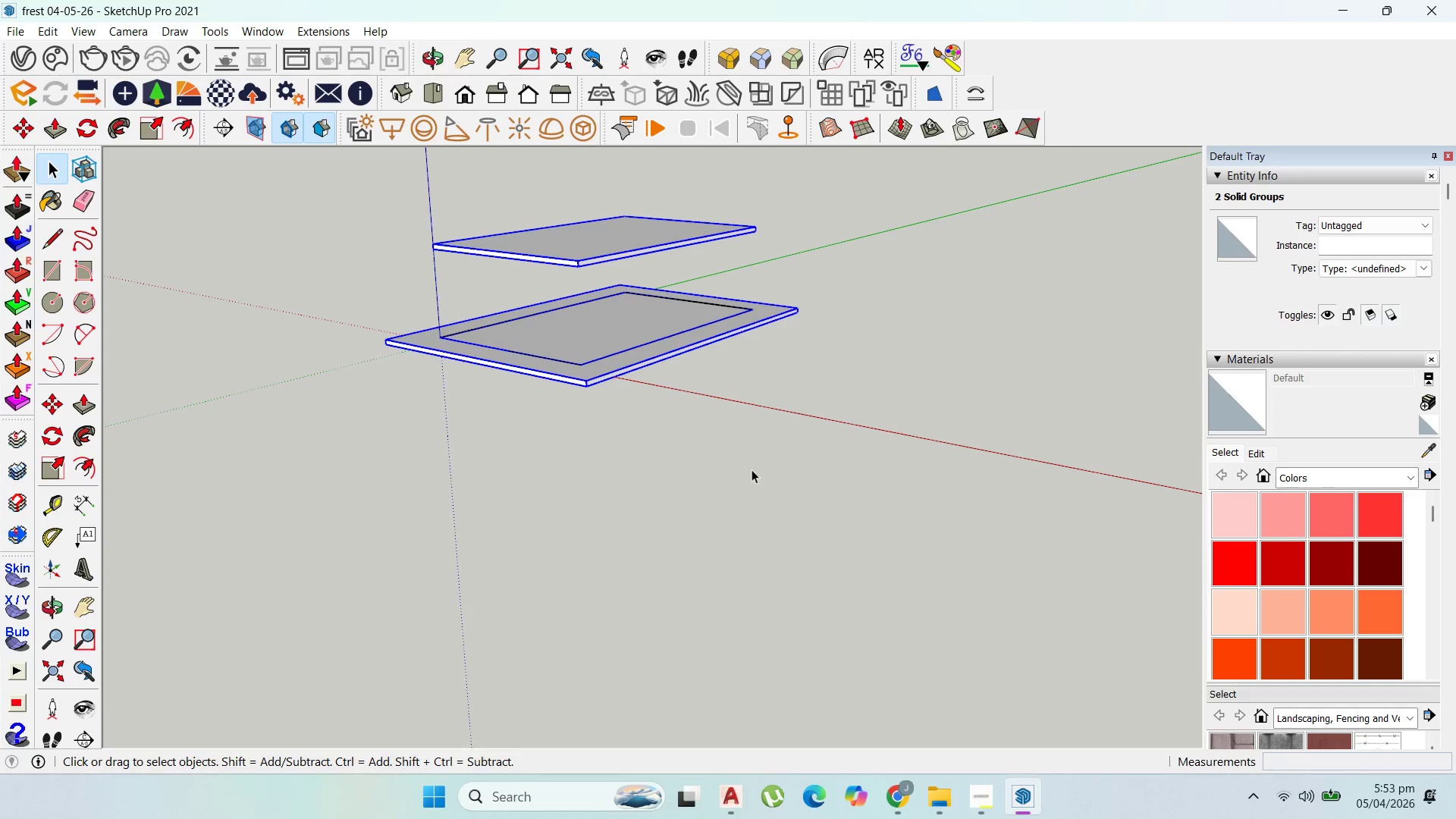 
left_click_drag(start_coordinate=[758, 469], to_coordinate=[594, 206])
 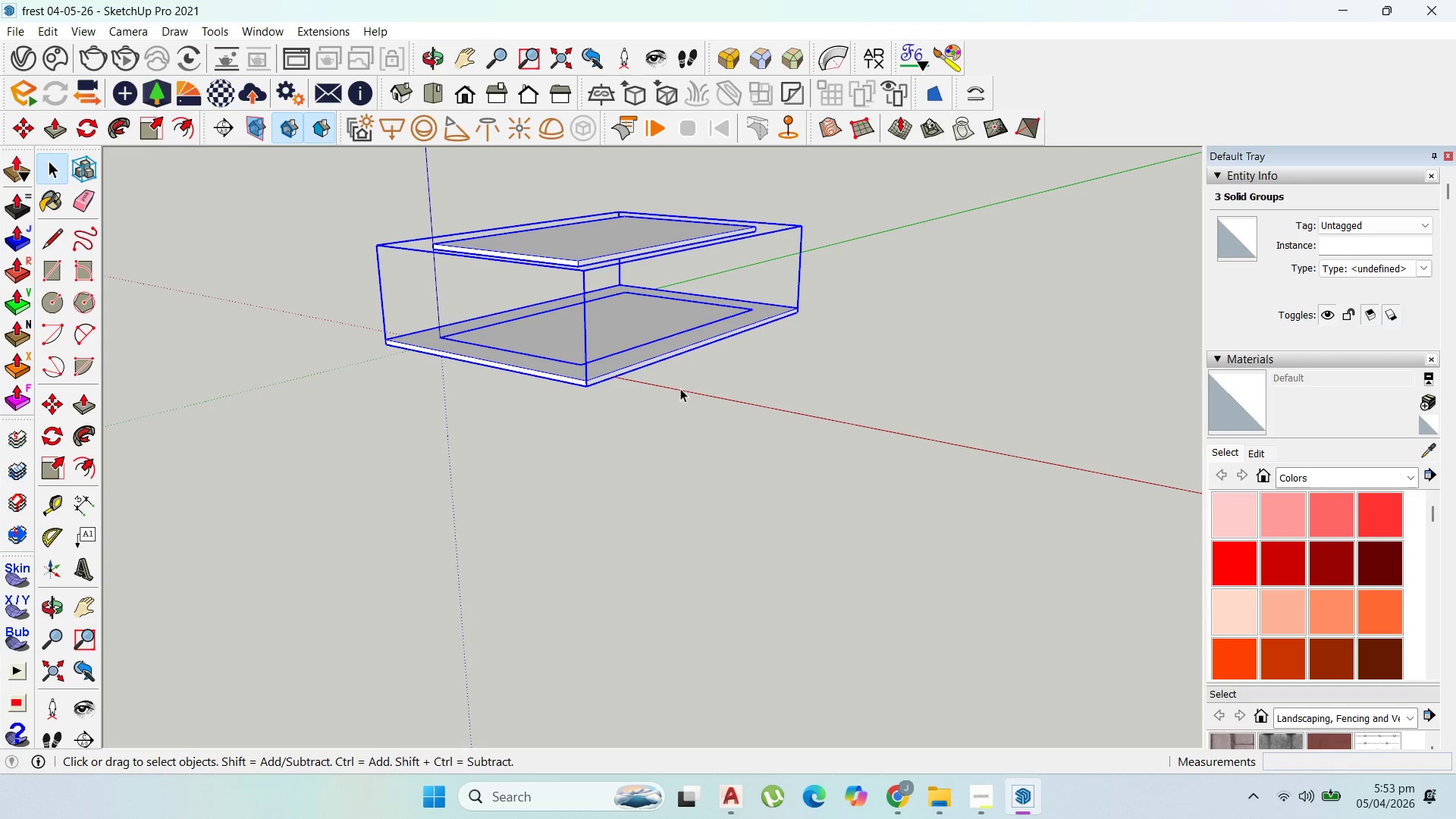 
scroll: coordinate [653, 364], scroll_direction: up, amount: 6.0
 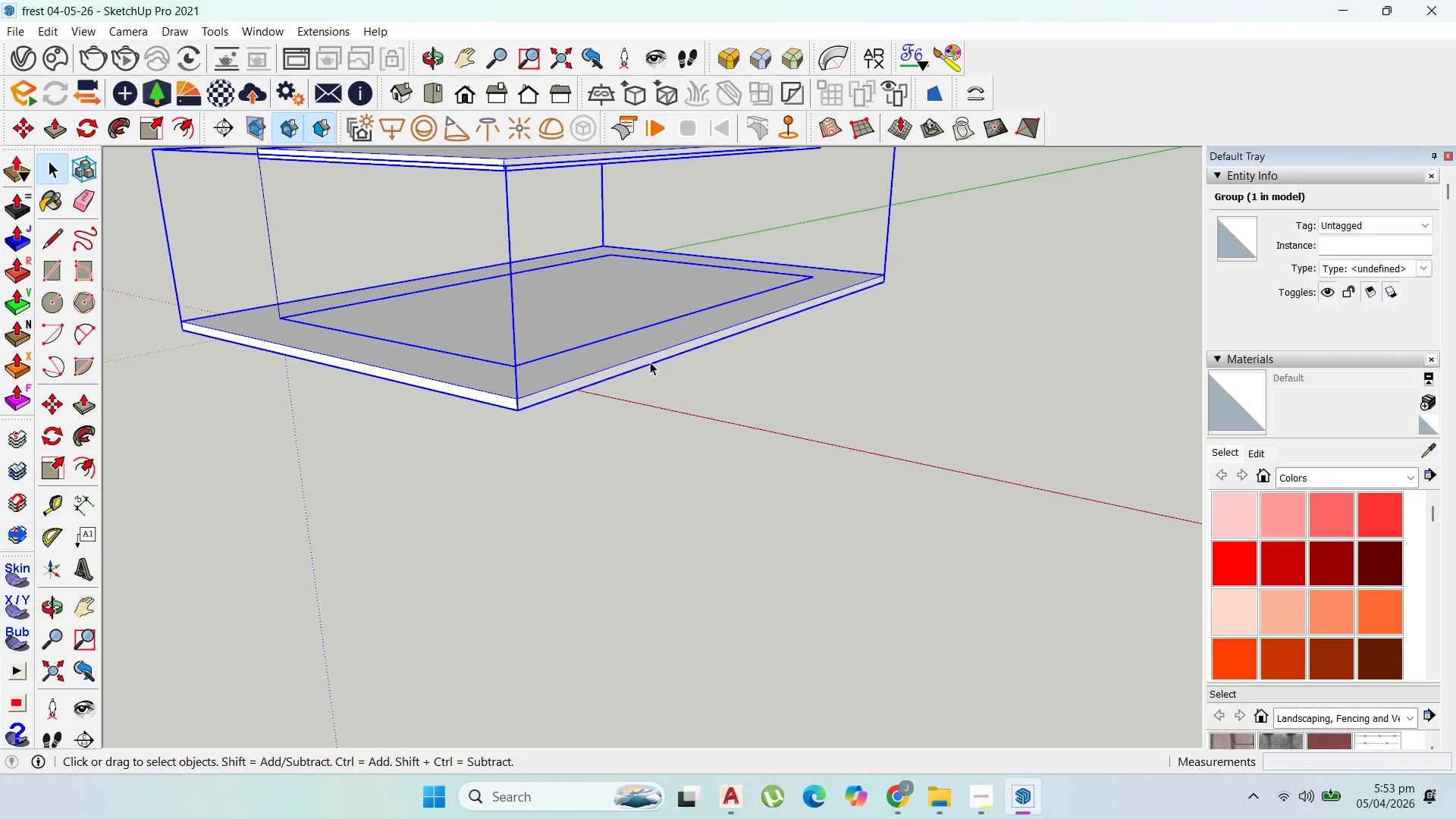 
key(M)
 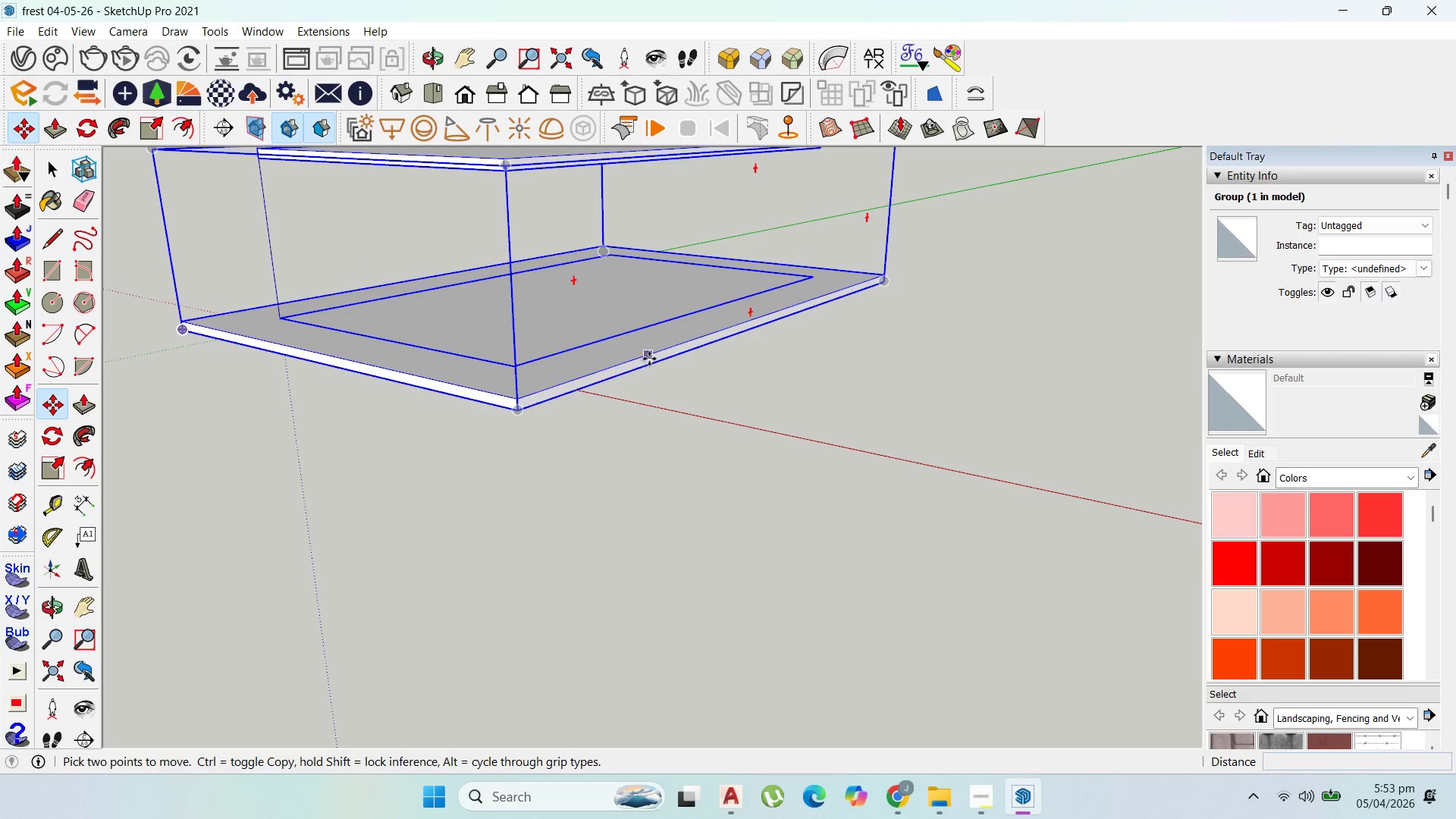 
left_click([649, 359])
 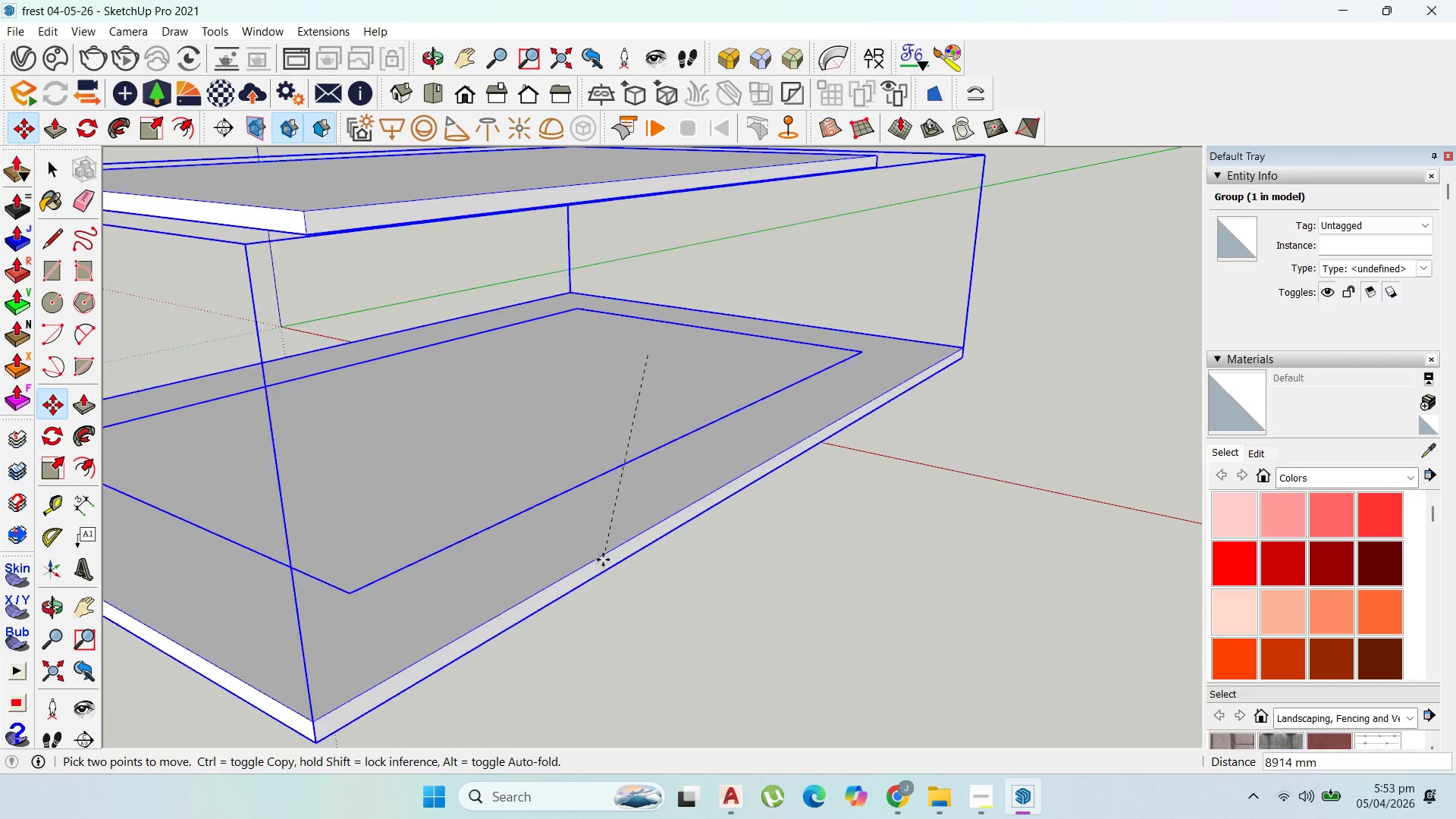 
scroll: coordinate [616, 515], scroll_direction: down, amount: 11.0
 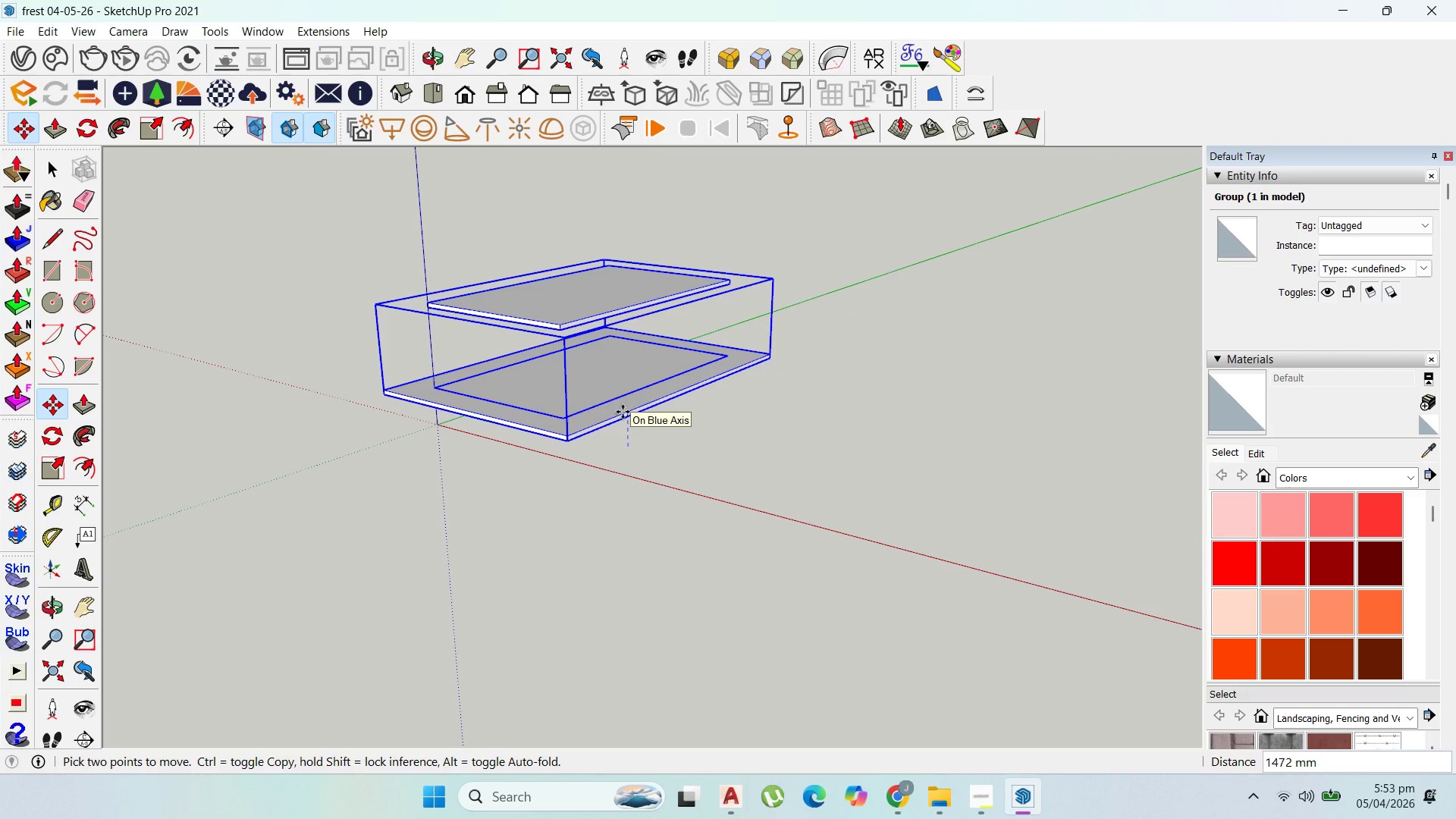 
type(1000)
 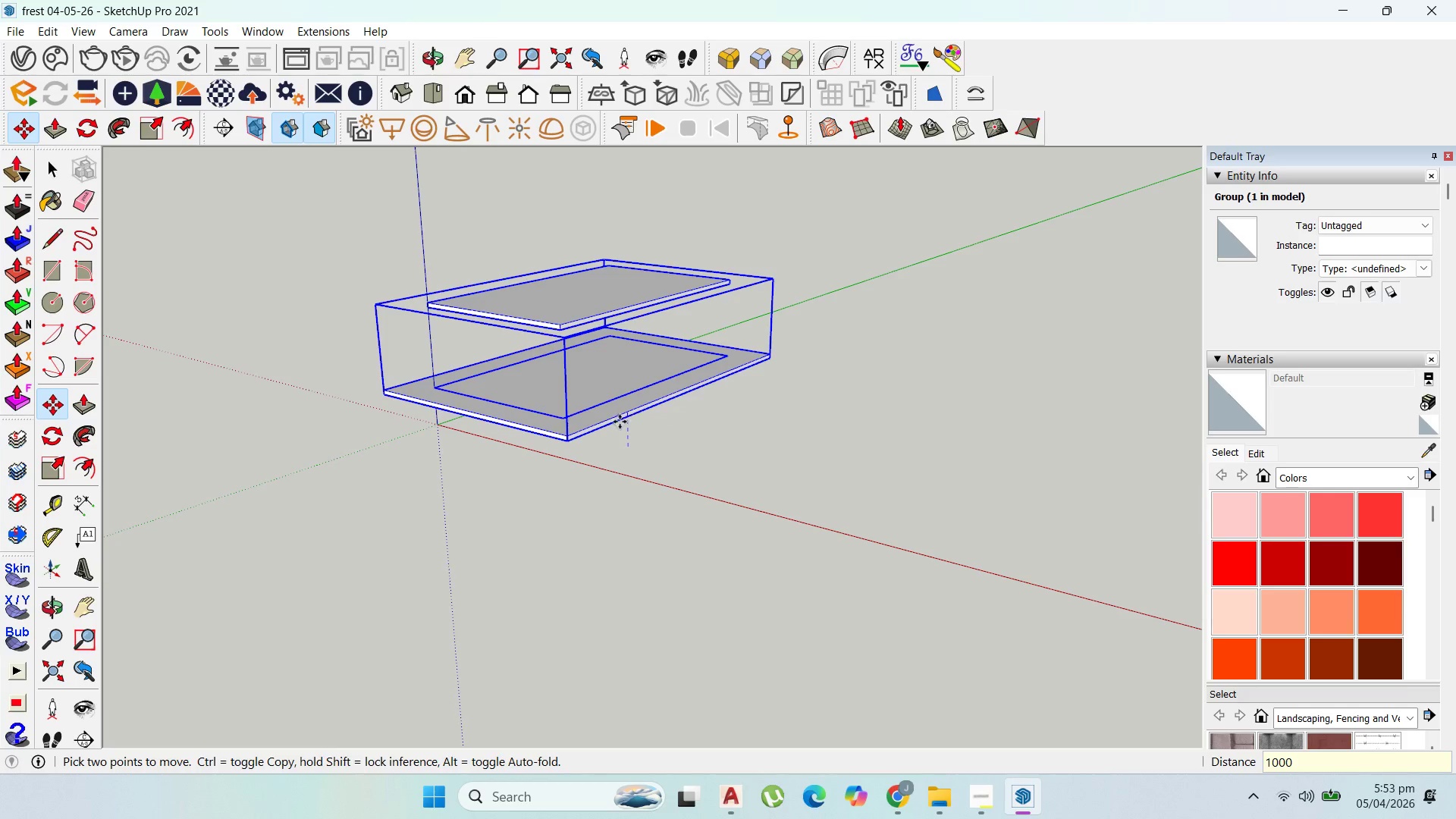 
key(Enter)
 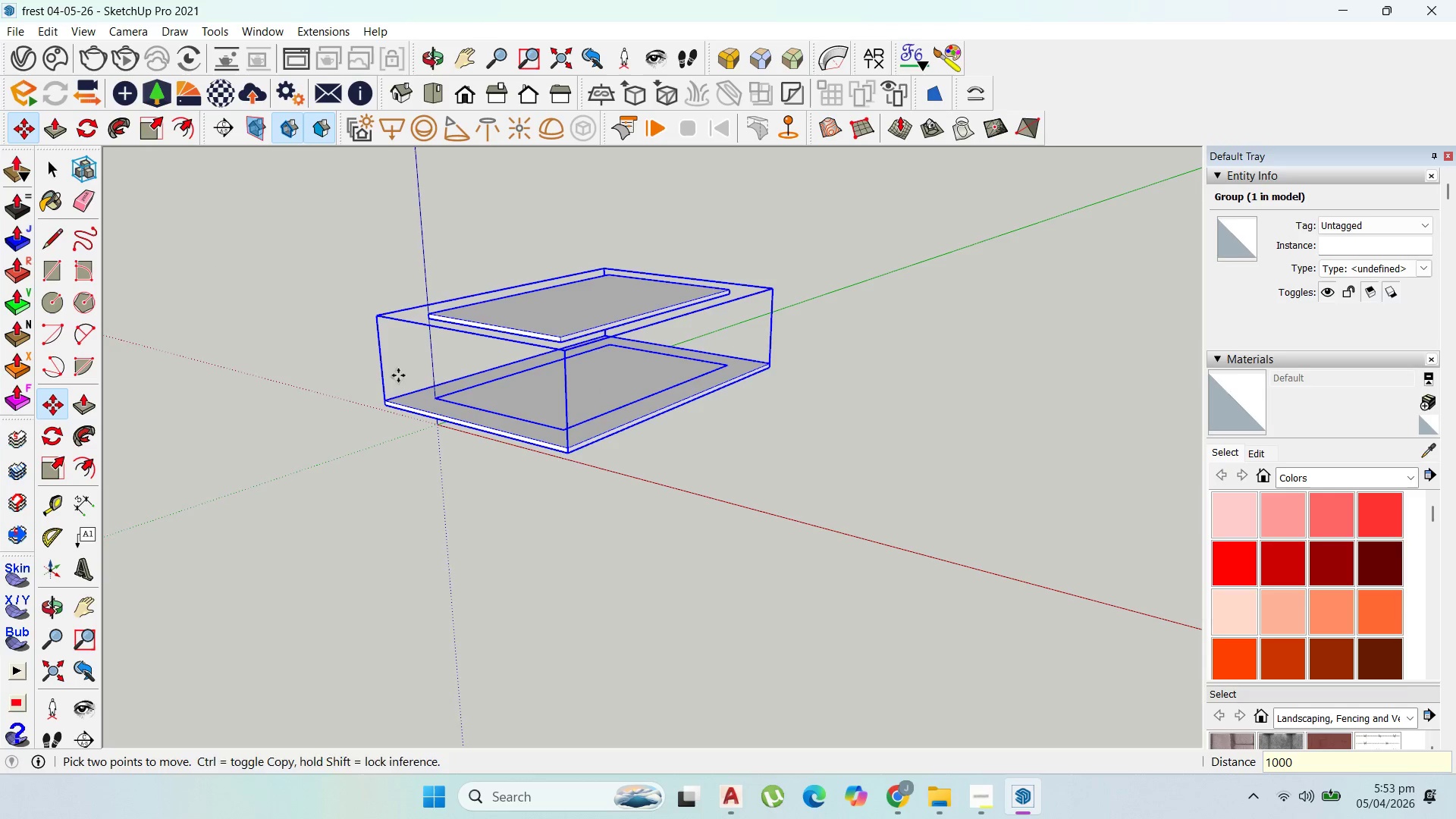 
scroll: coordinate [621, 477], scroll_direction: up, amount: 4.0
 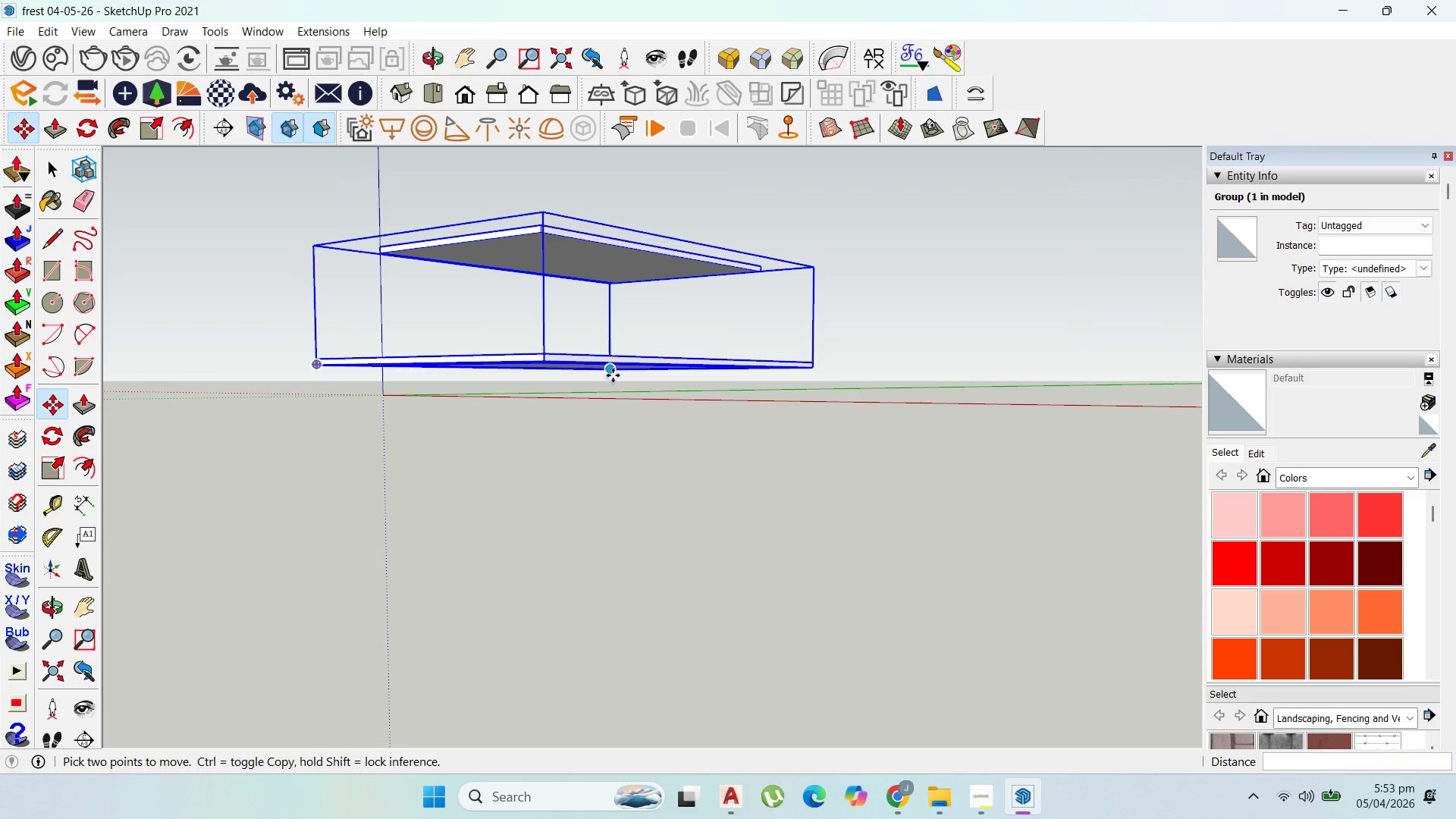 
scroll: coordinate [601, 463], scroll_direction: down, amount: 1.0
 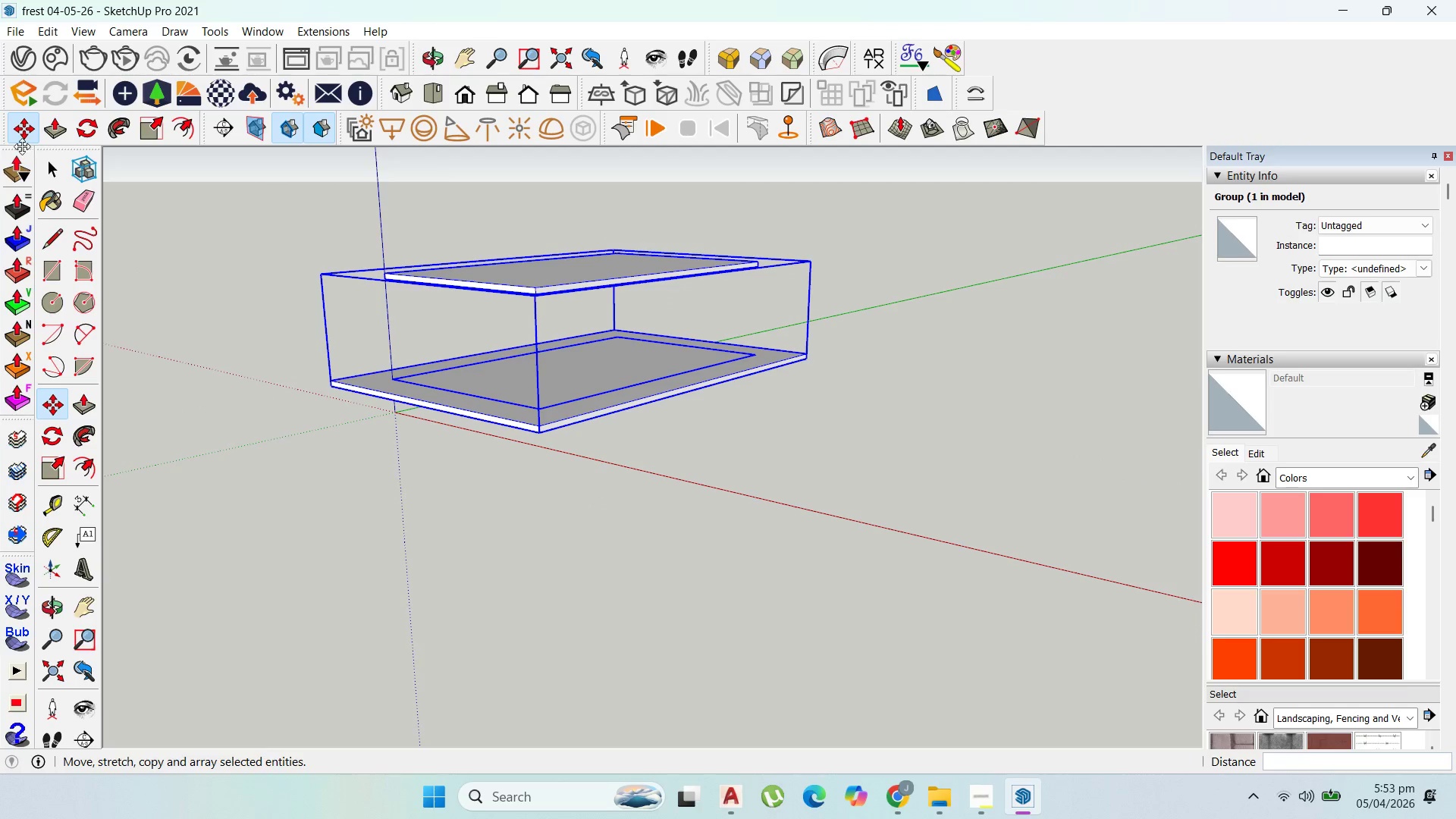 
left_click([46, 158])
 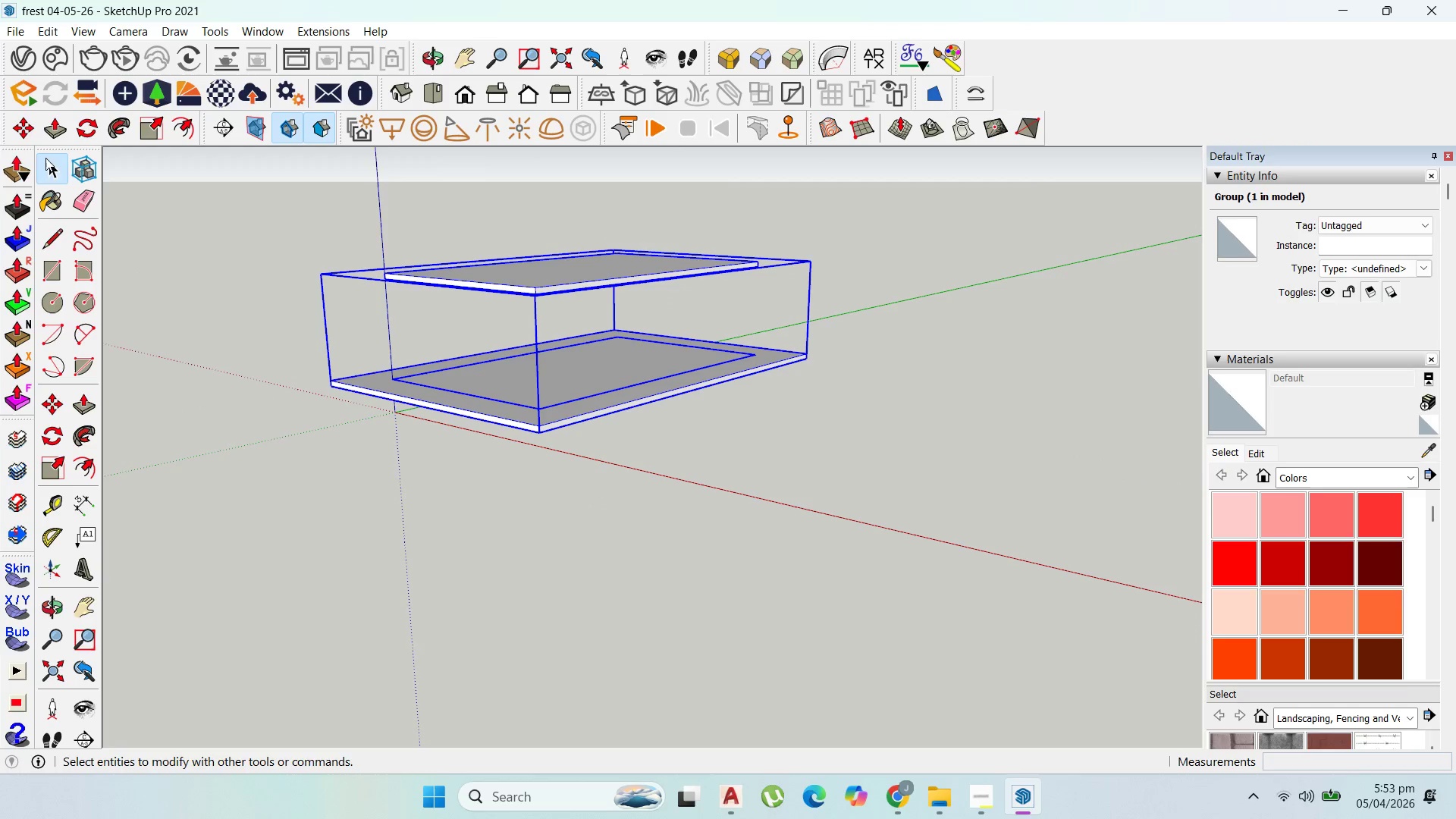 
key(Escape)
 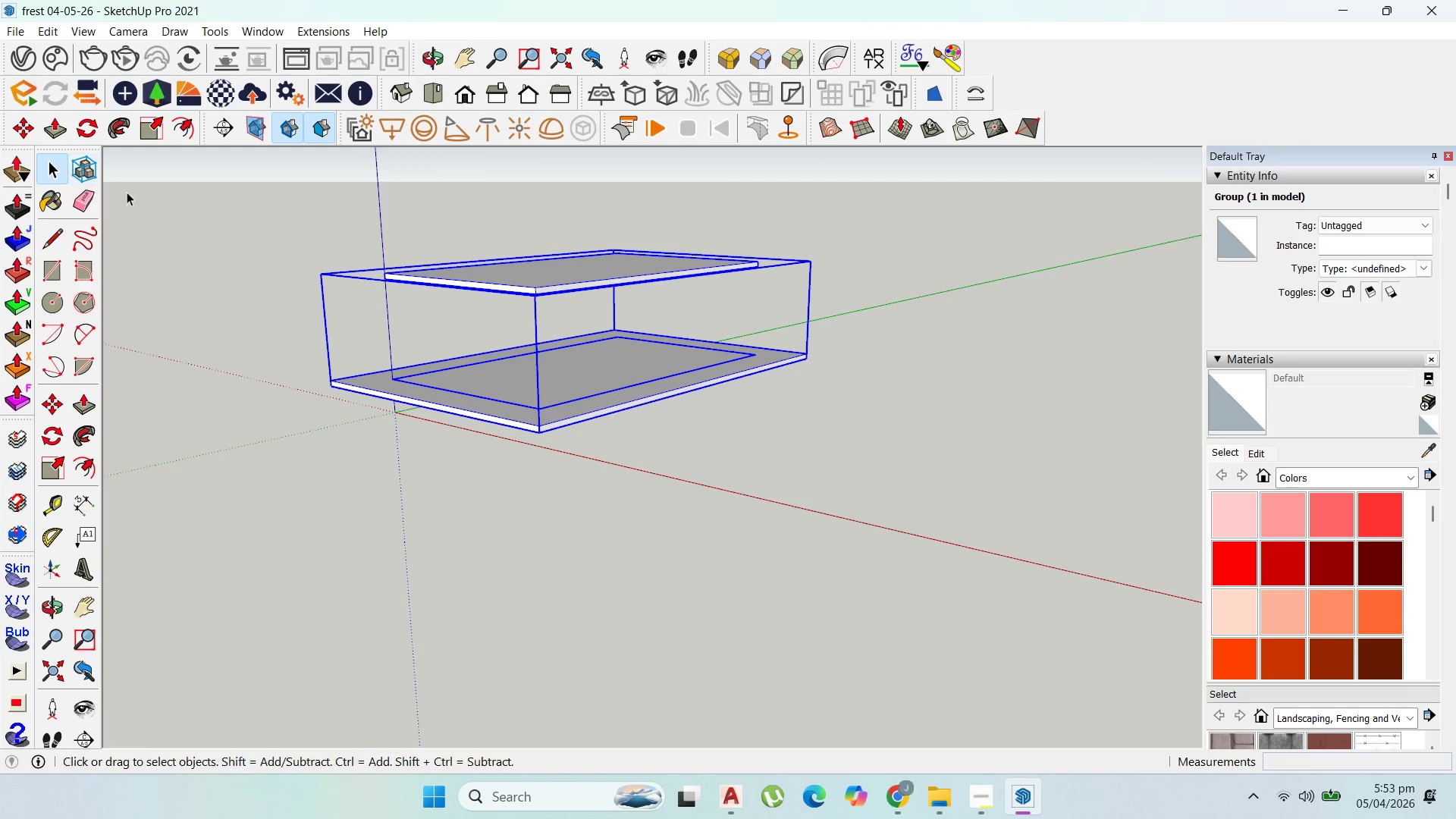 
key(Escape)
 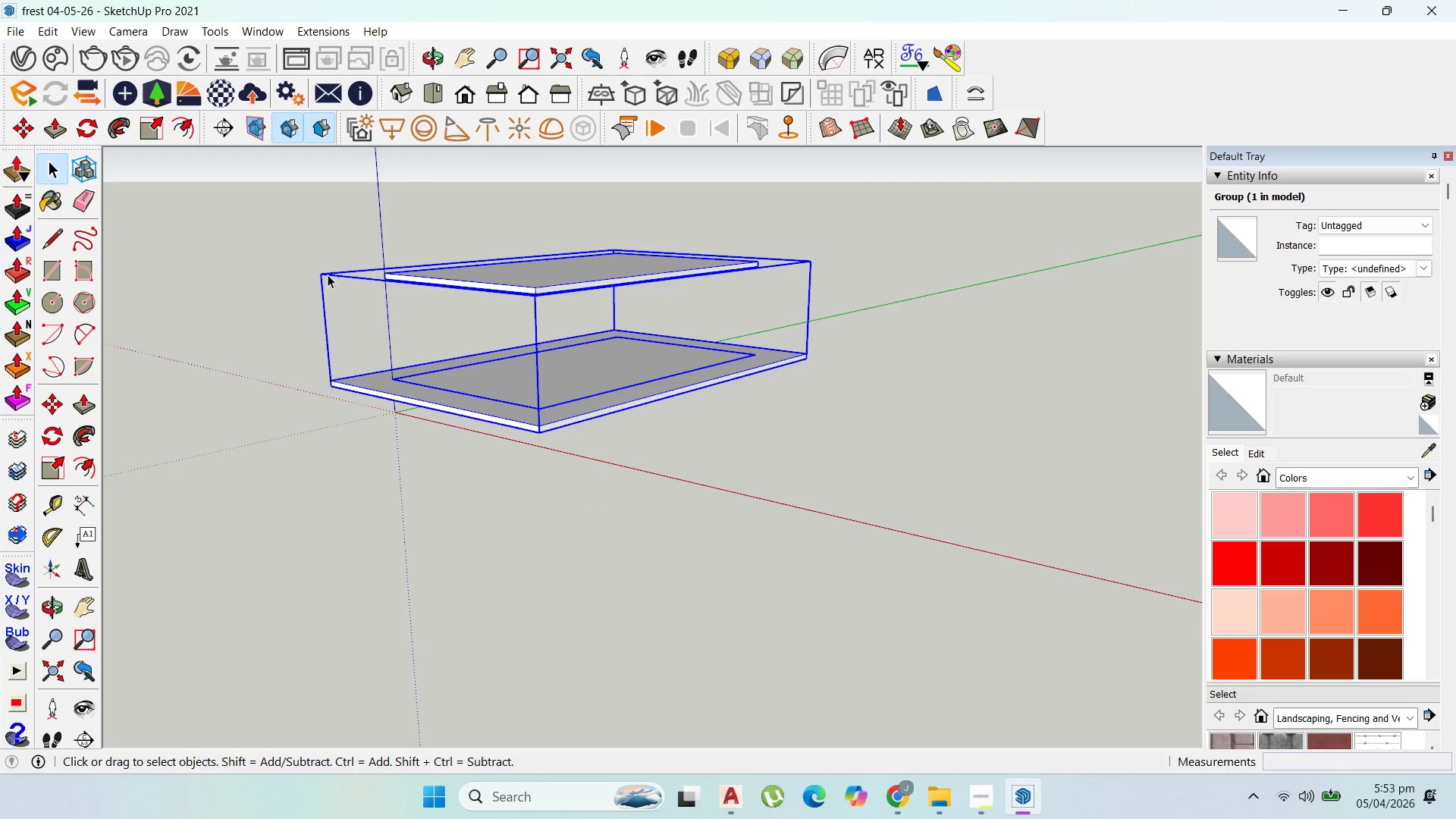 
key(Escape)
 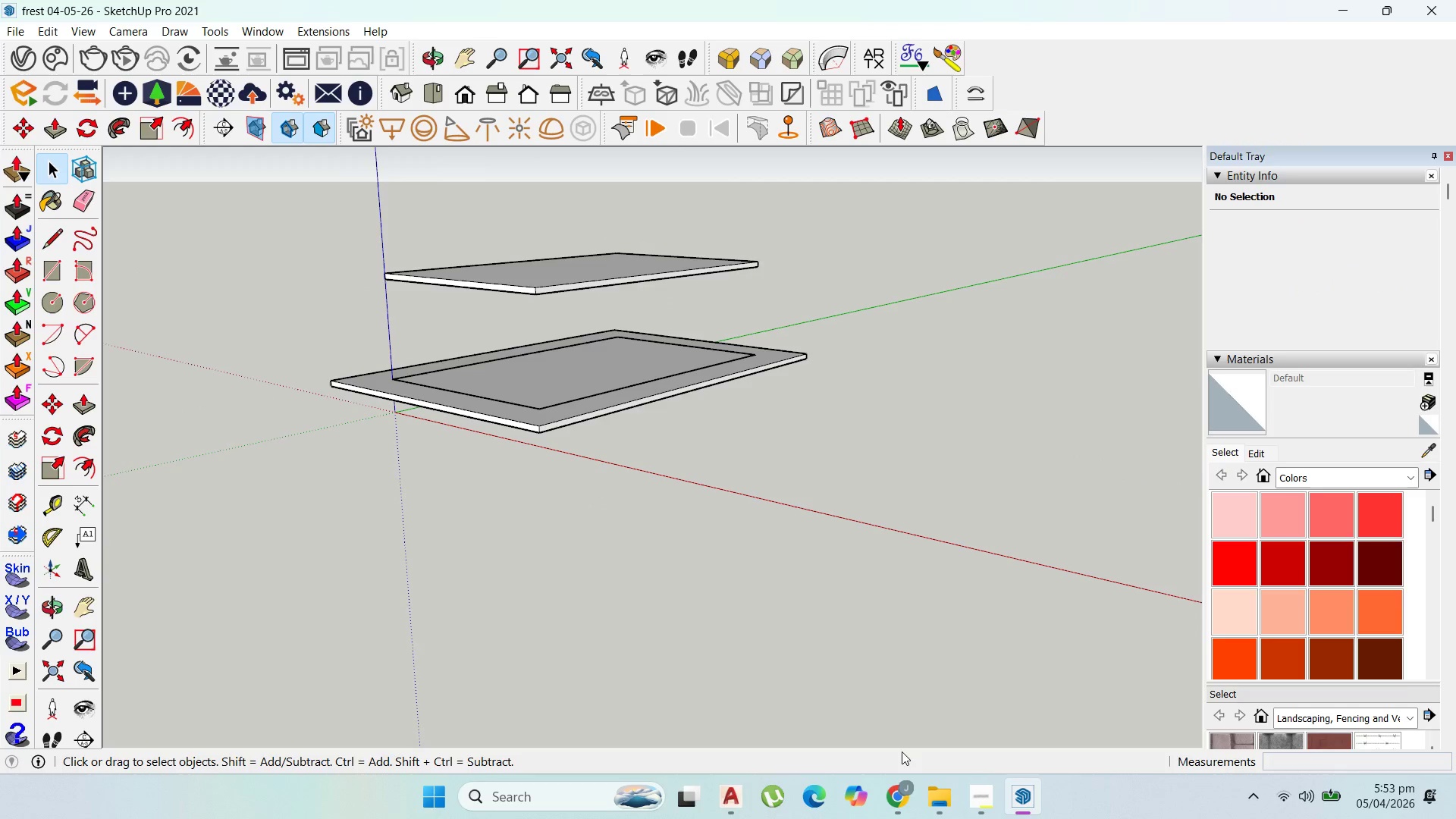 
left_click([909, 785])
 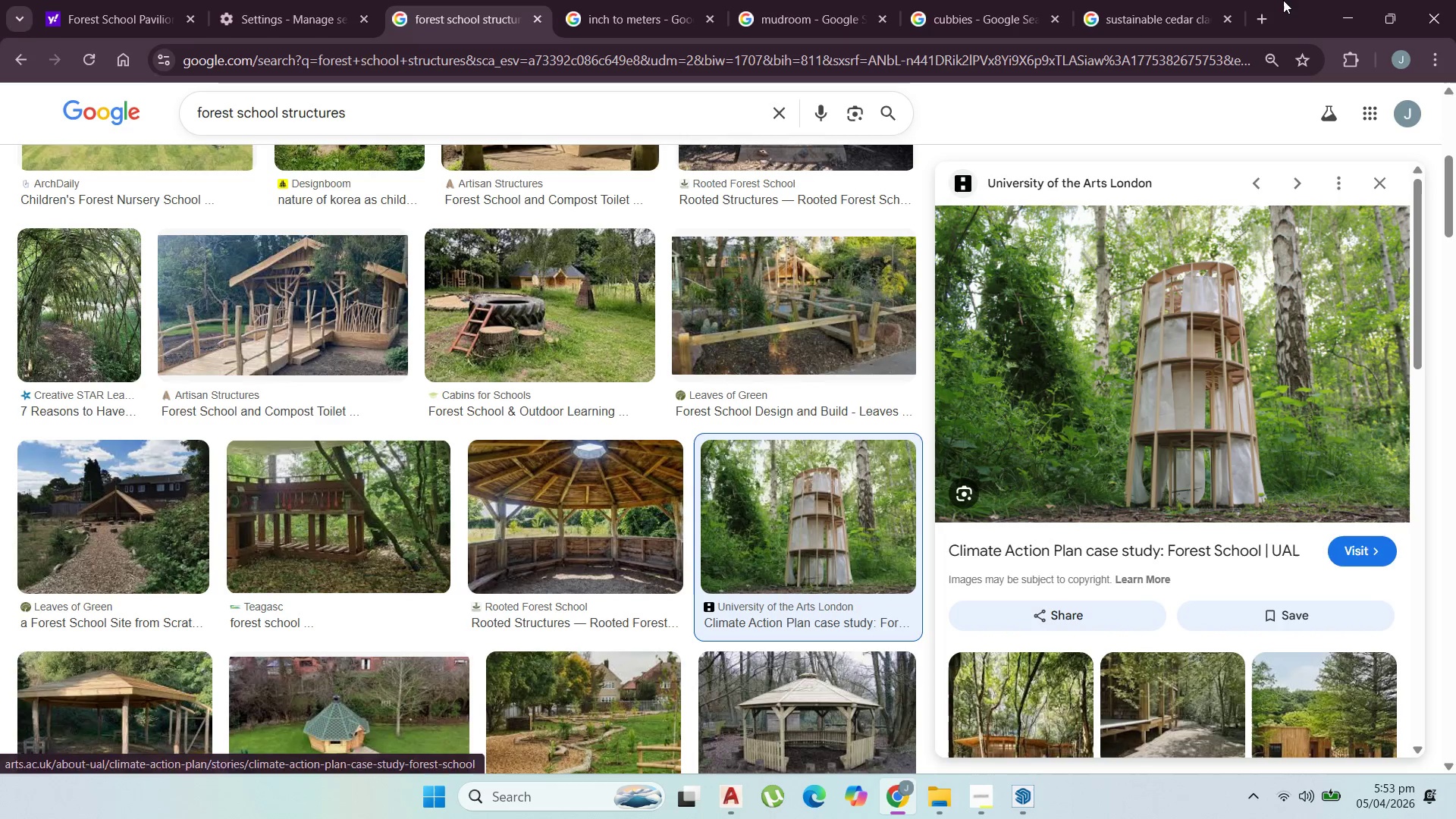 
left_click([1263, 5])
 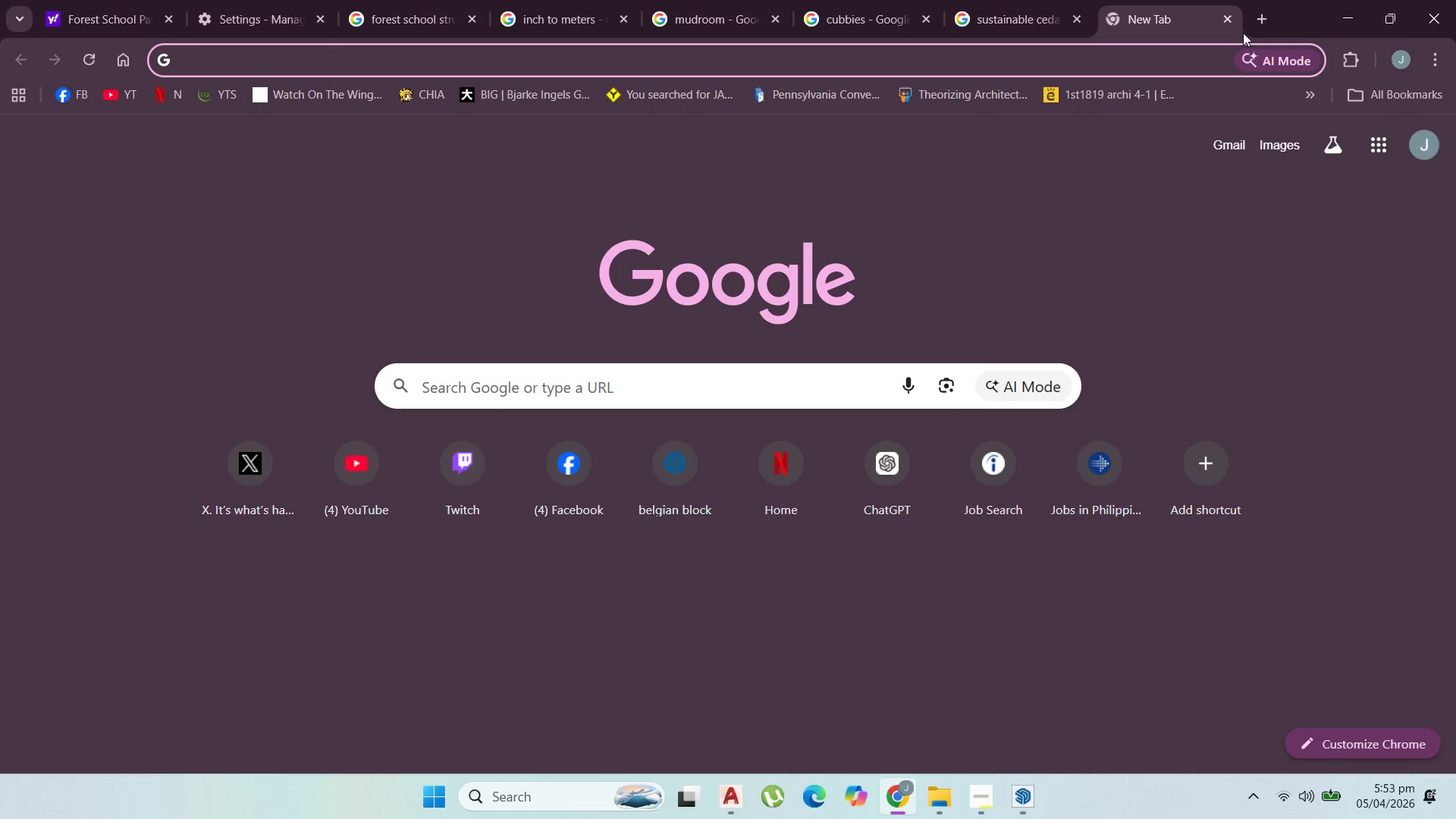 
key(3)
 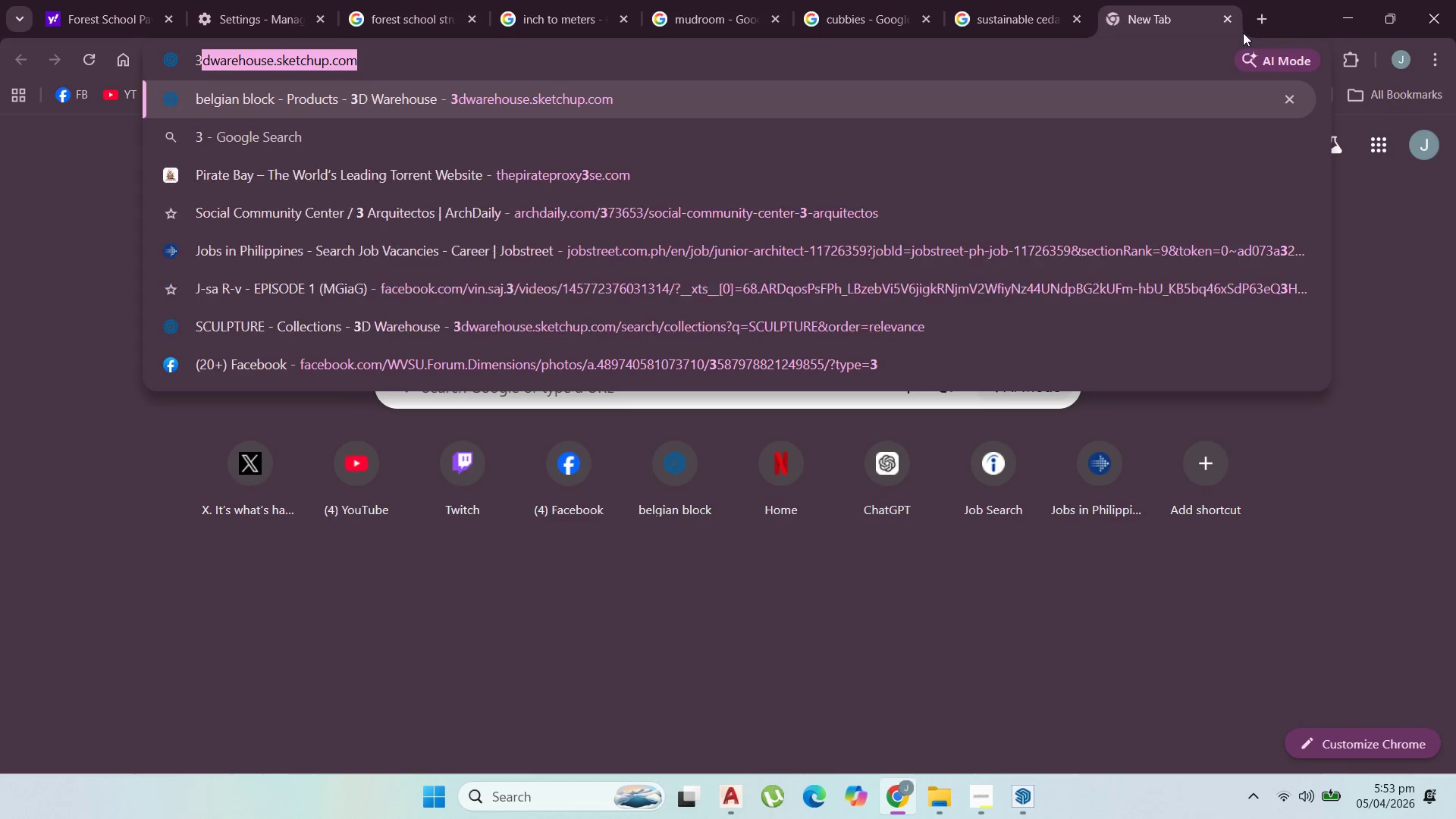 
key(D)
 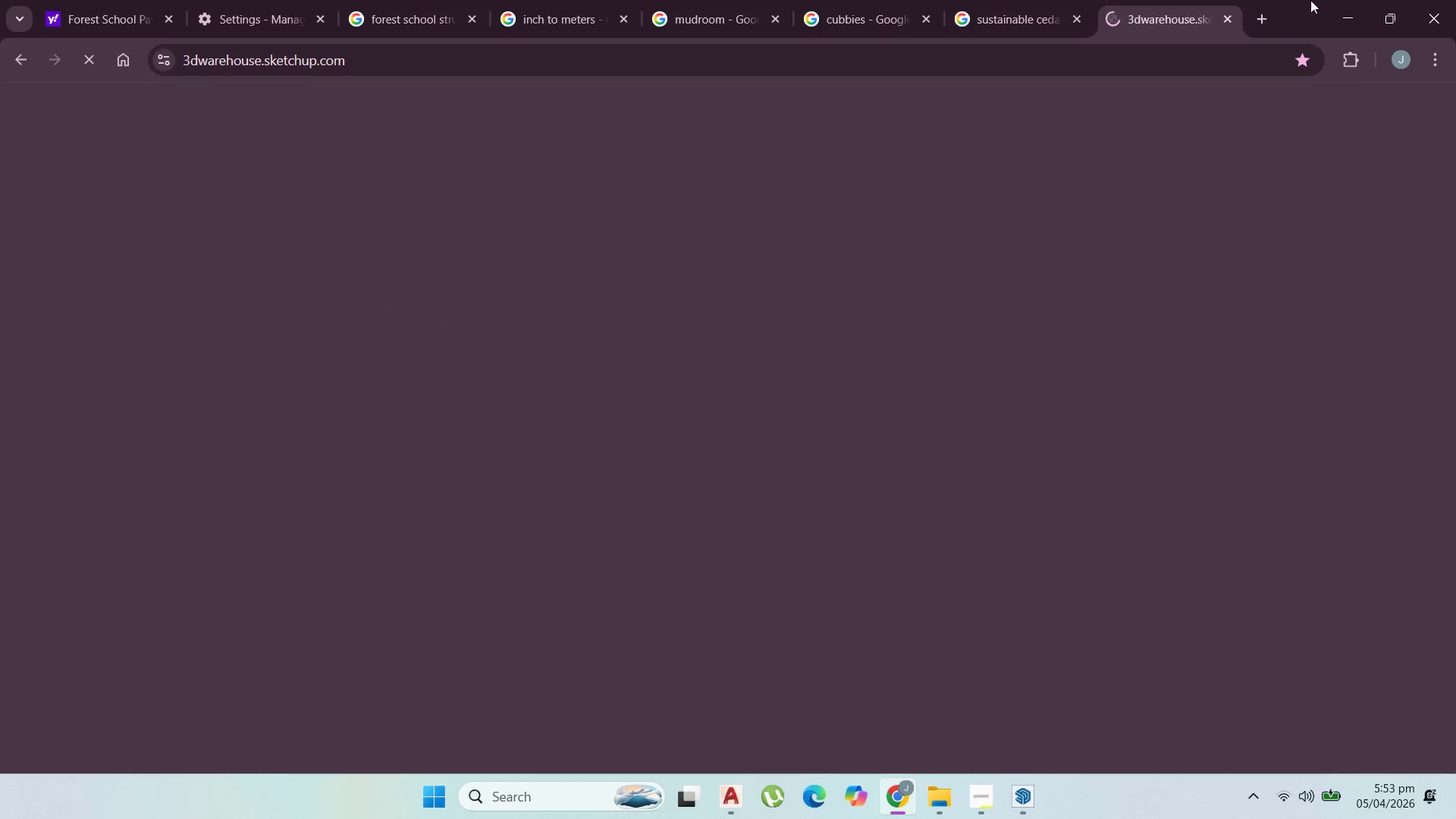 
left_click([1340, 0])
 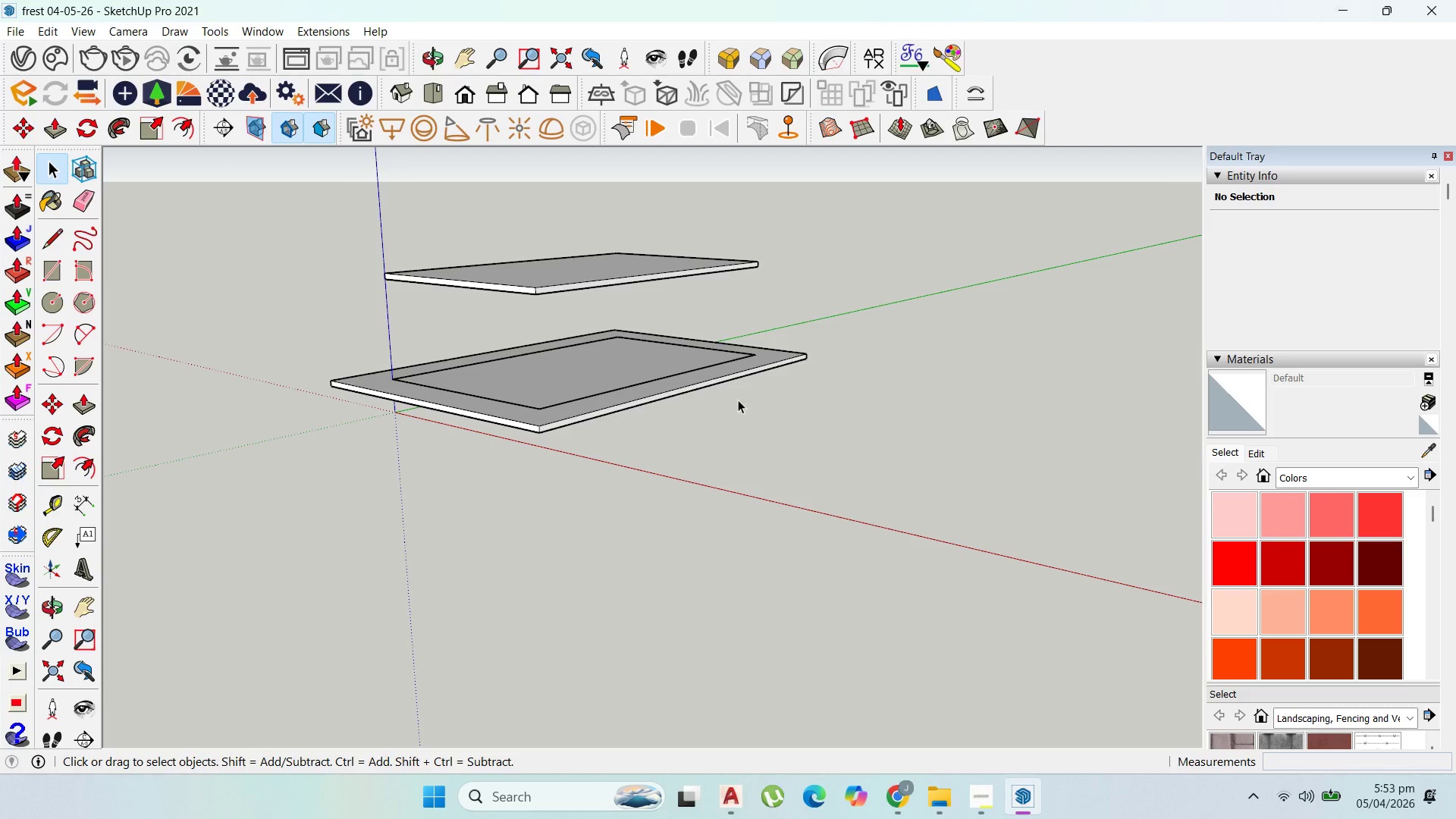 
left_click([561, 364])
 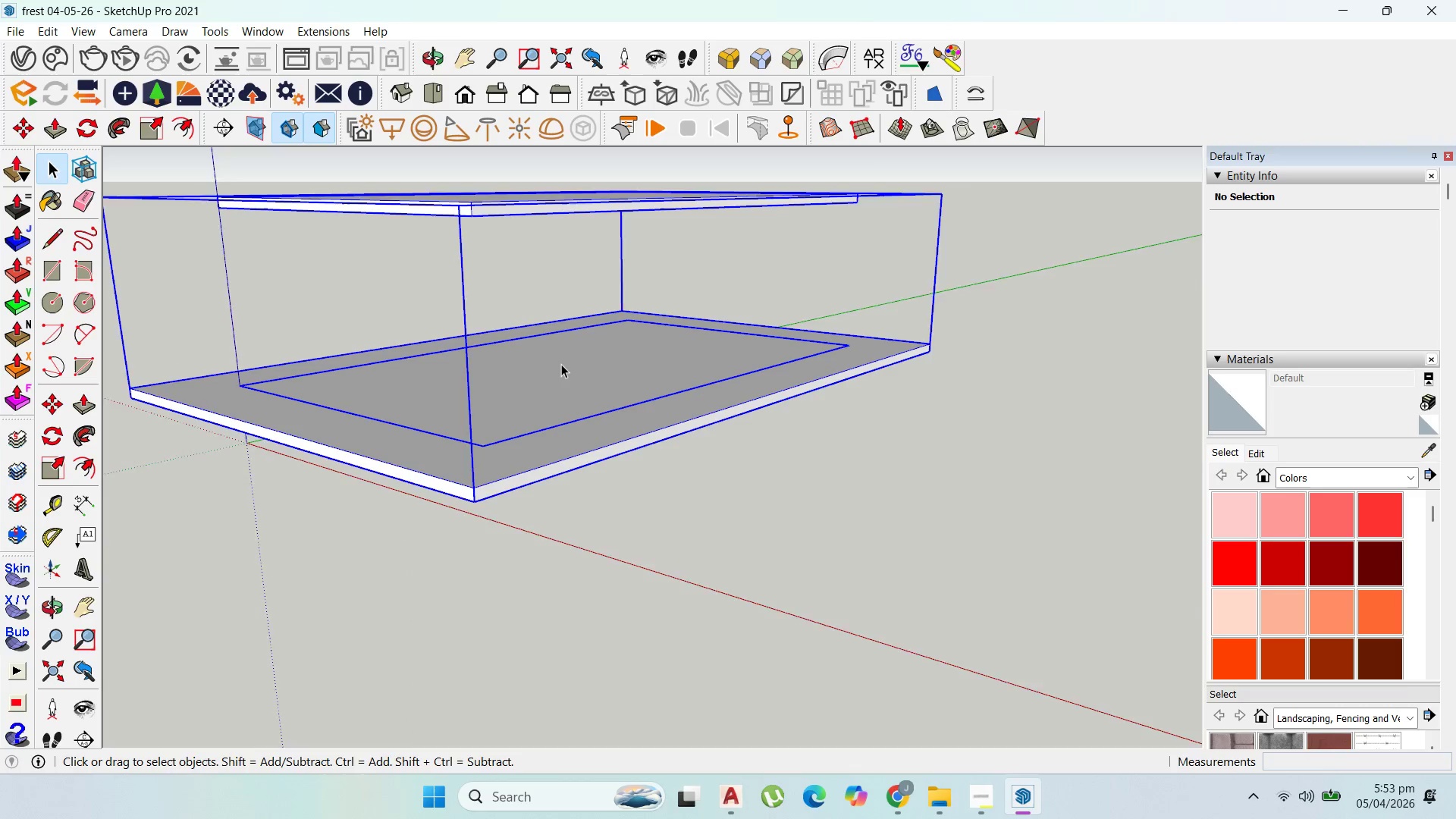 
scroll: coordinate [556, 365], scroll_direction: up, amount: 6.0
 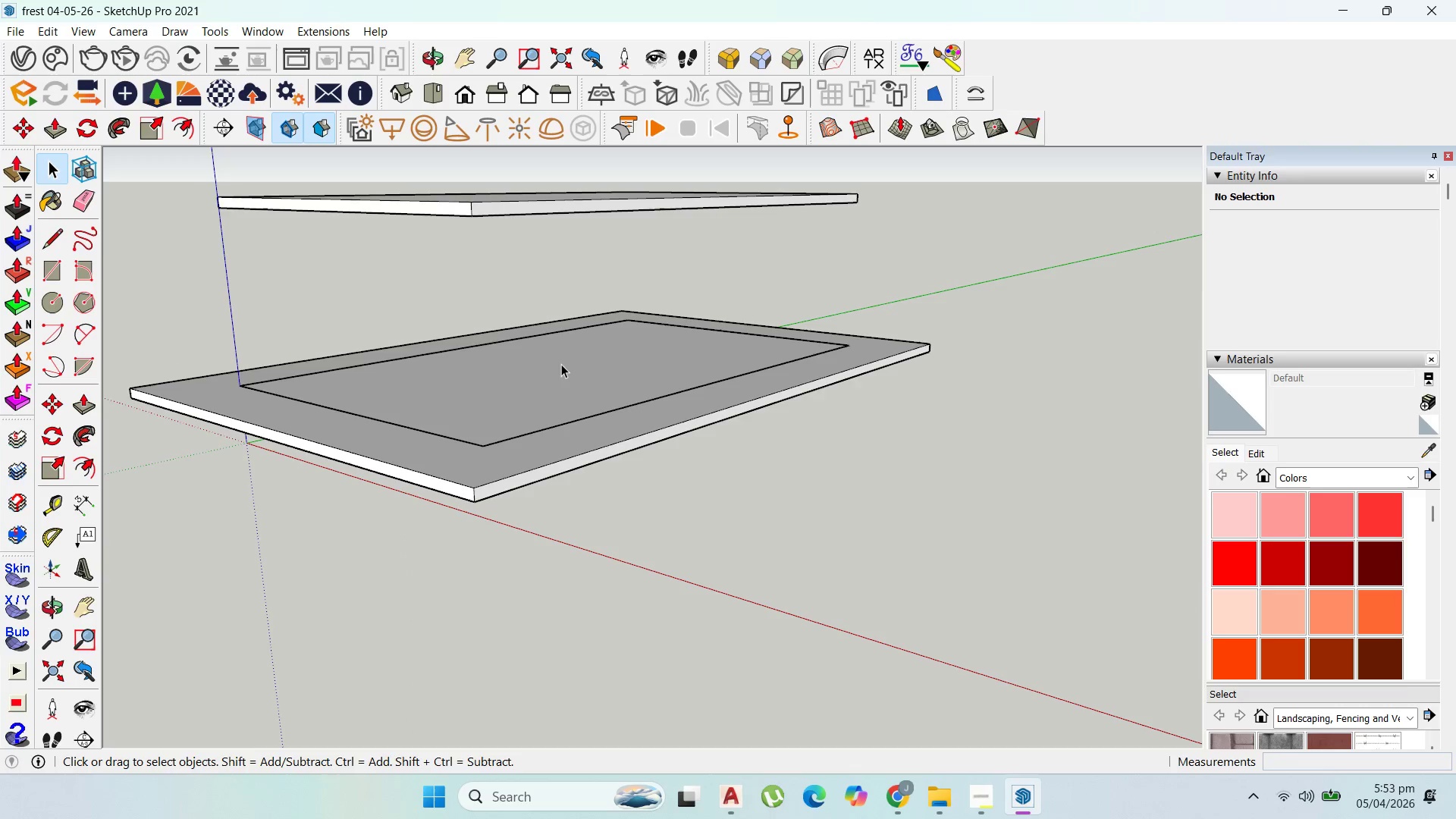 
double_click([561, 364])
 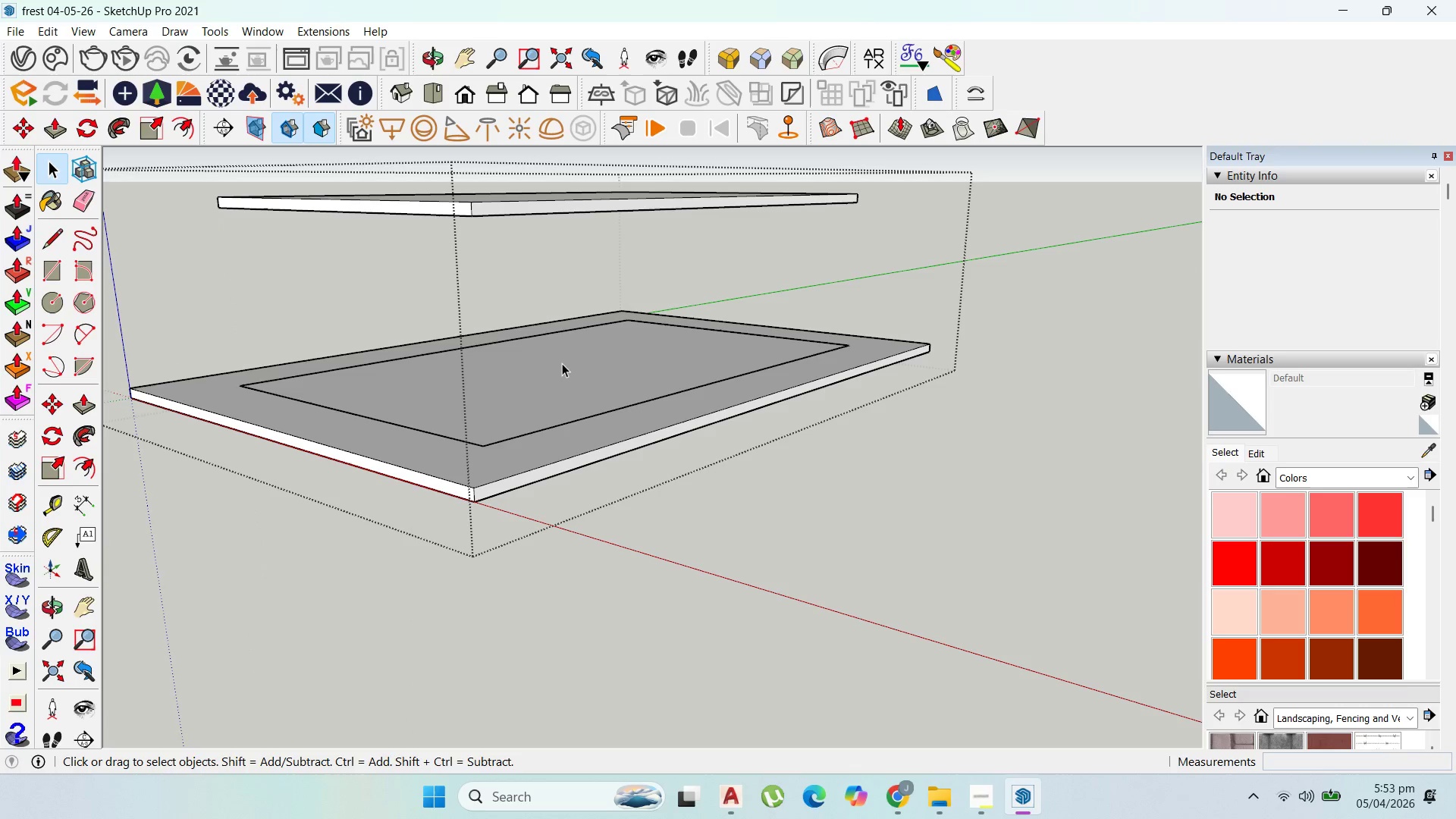 
triple_click([562, 363])
 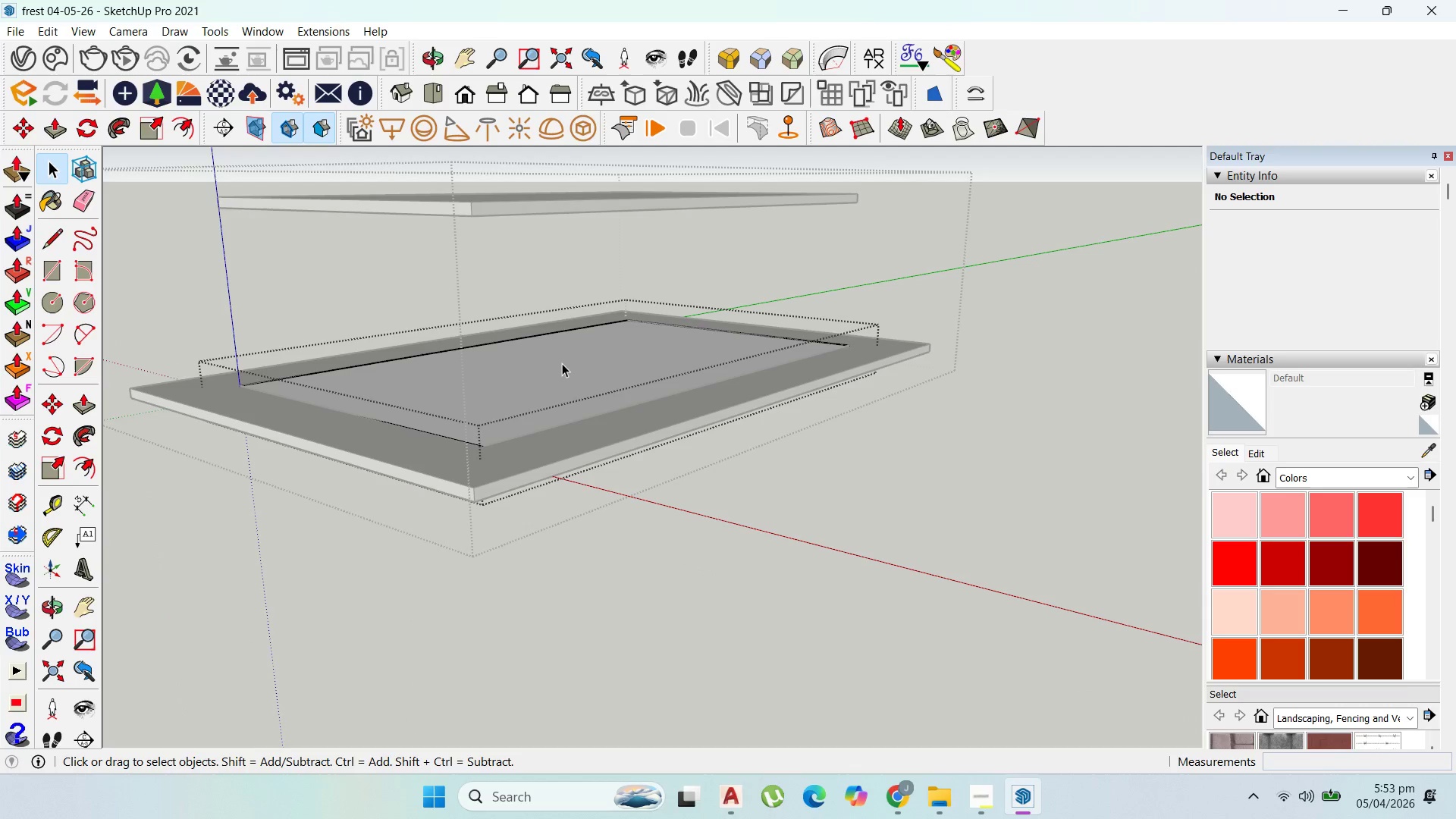 
triple_click([562, 363])
 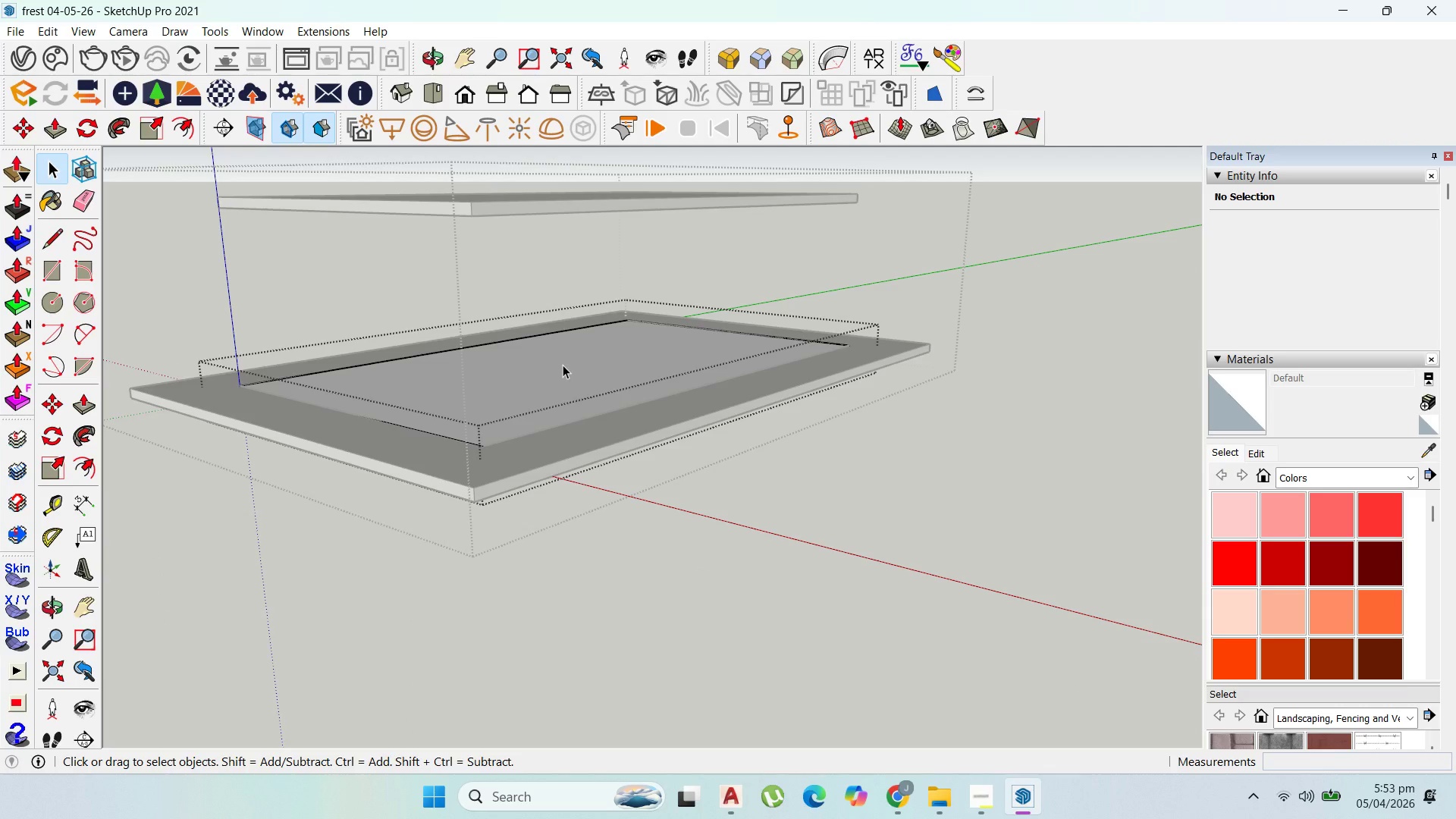 
scroll: coordinate [524, 448], scroll_direction: down, amount: 10.0
 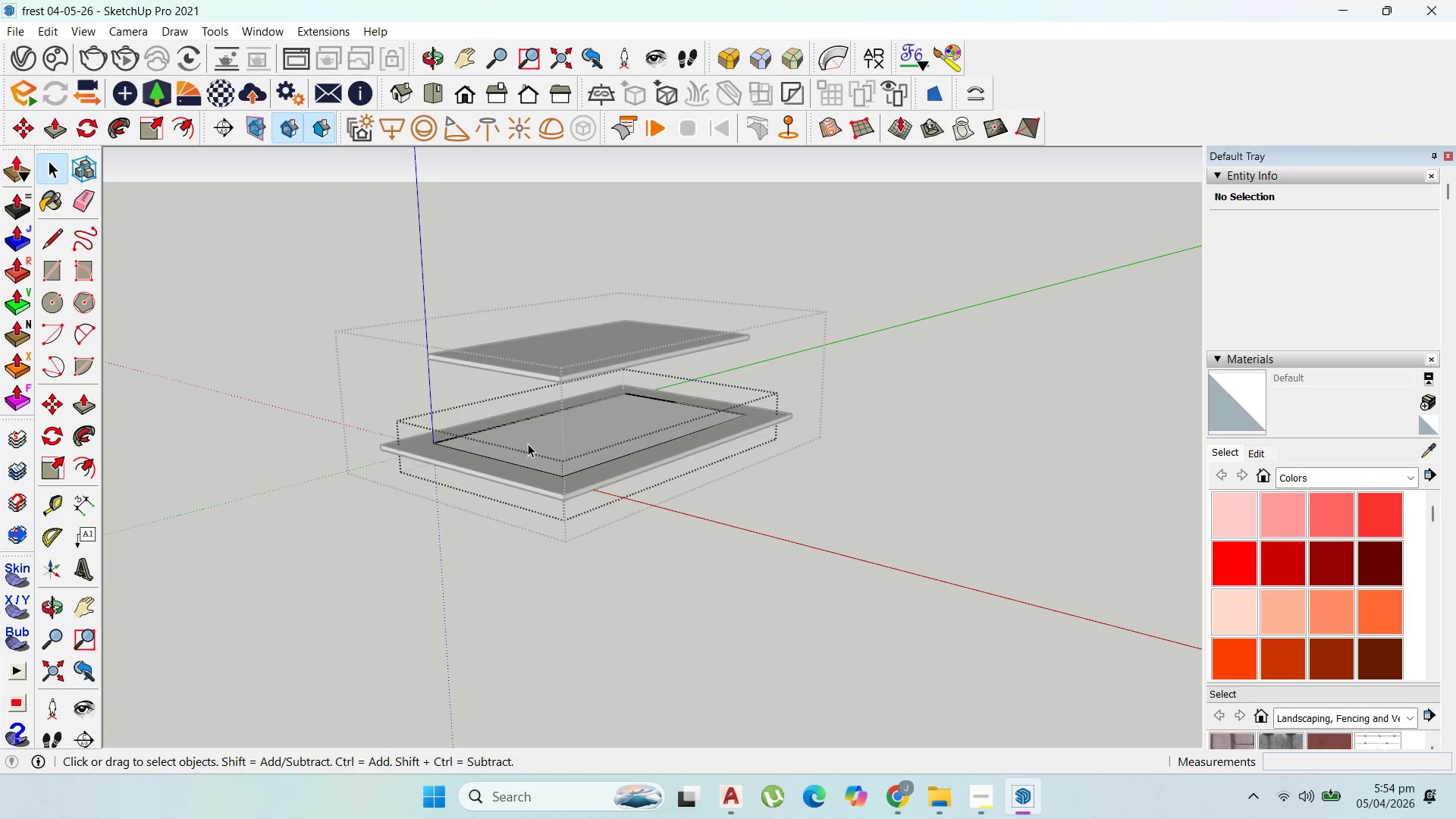 
scroll: coordinate [573, 460], scroll_direction: up, amount: 5.0
 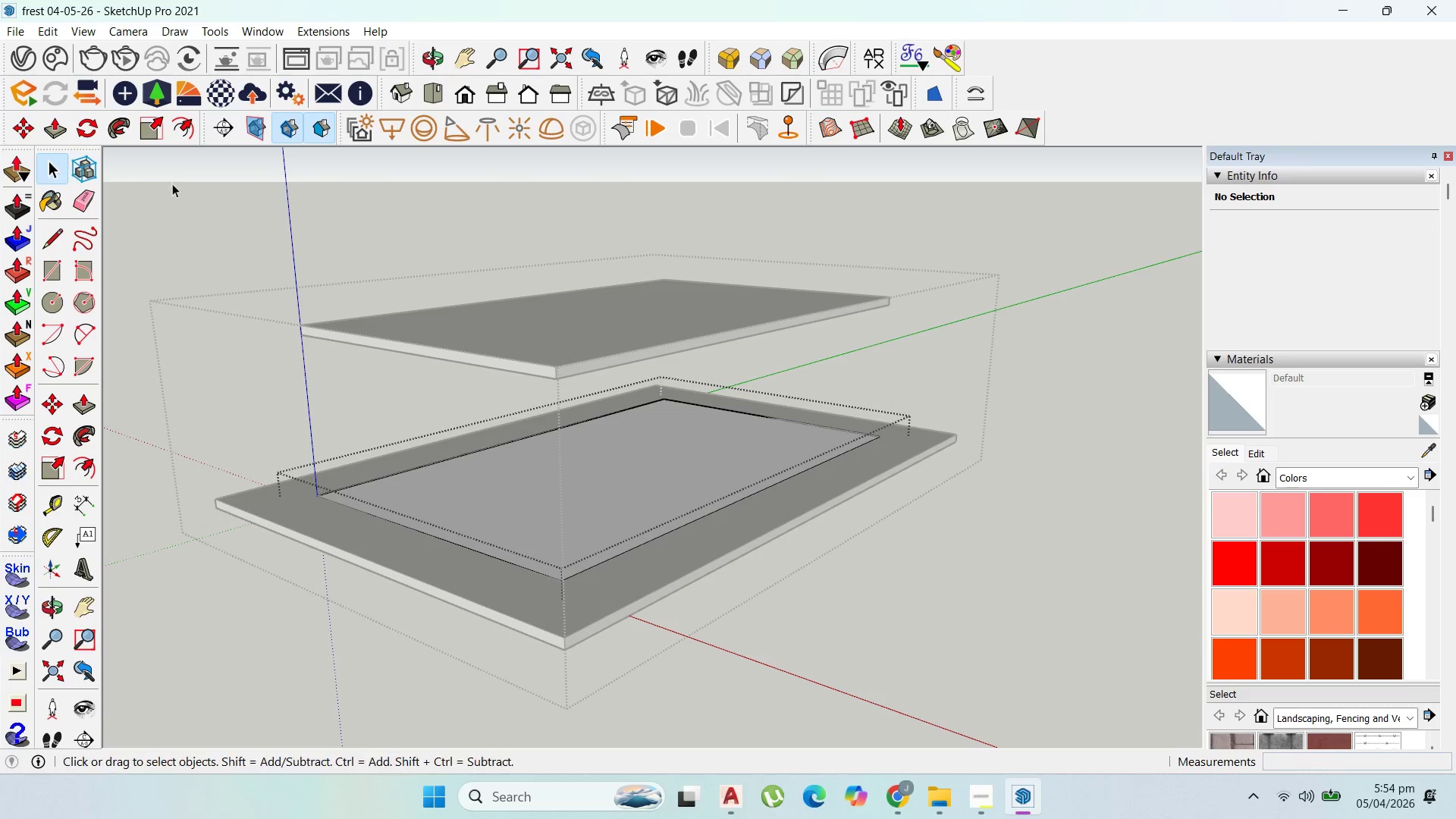 
double_click([475, 277])
 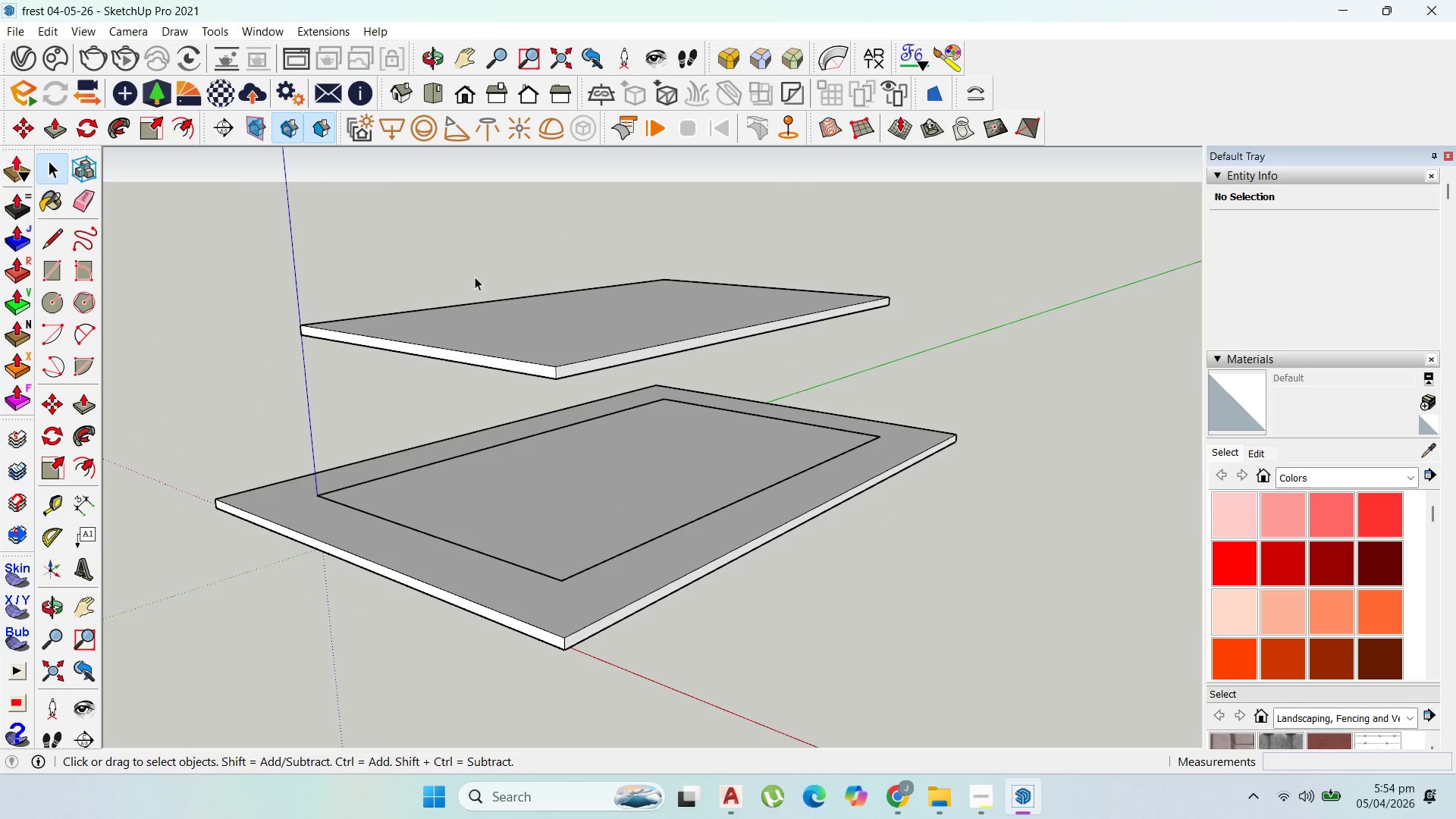 
triple_click([475, 277])
 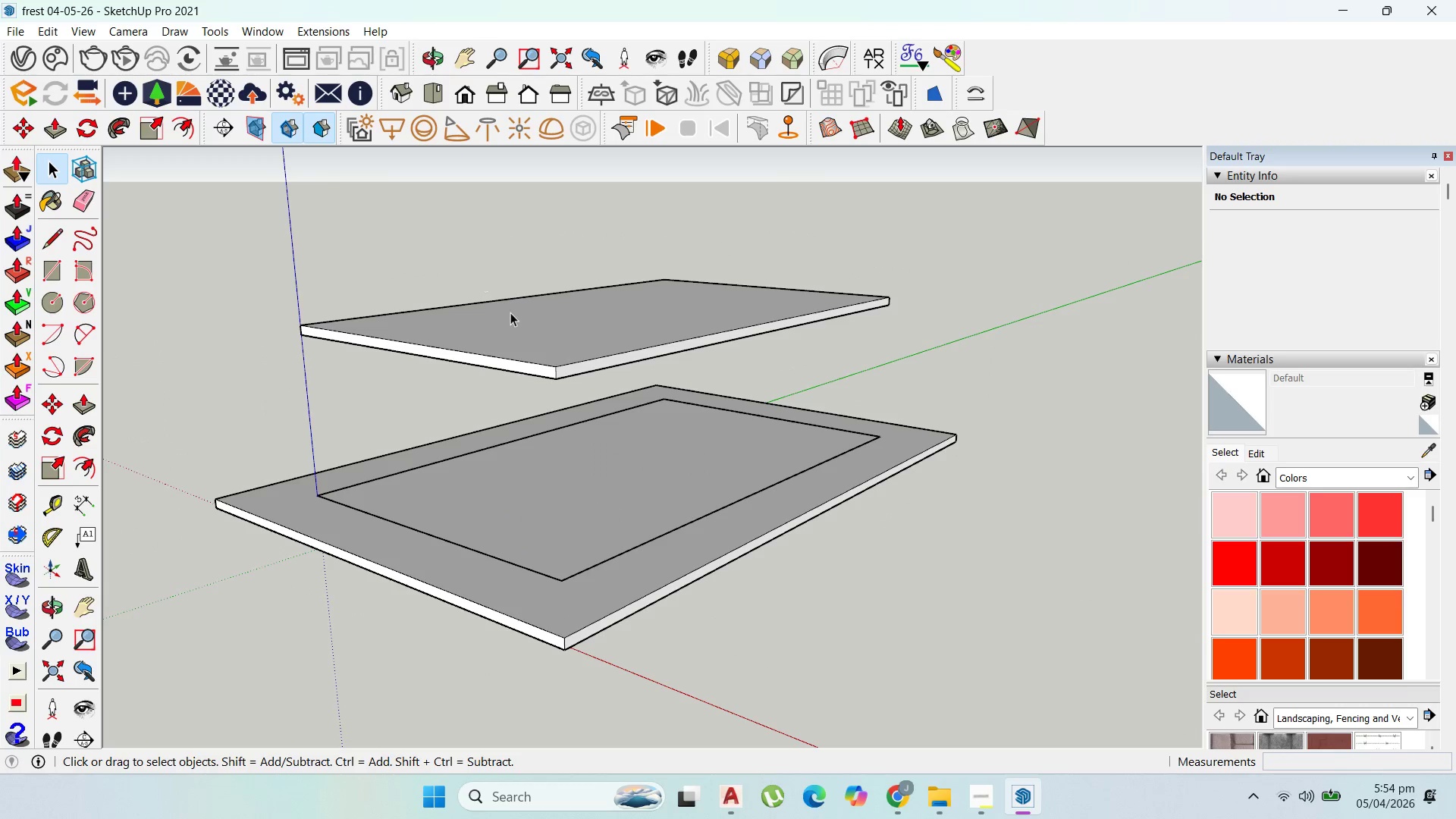 
triple_click([510, 313])
 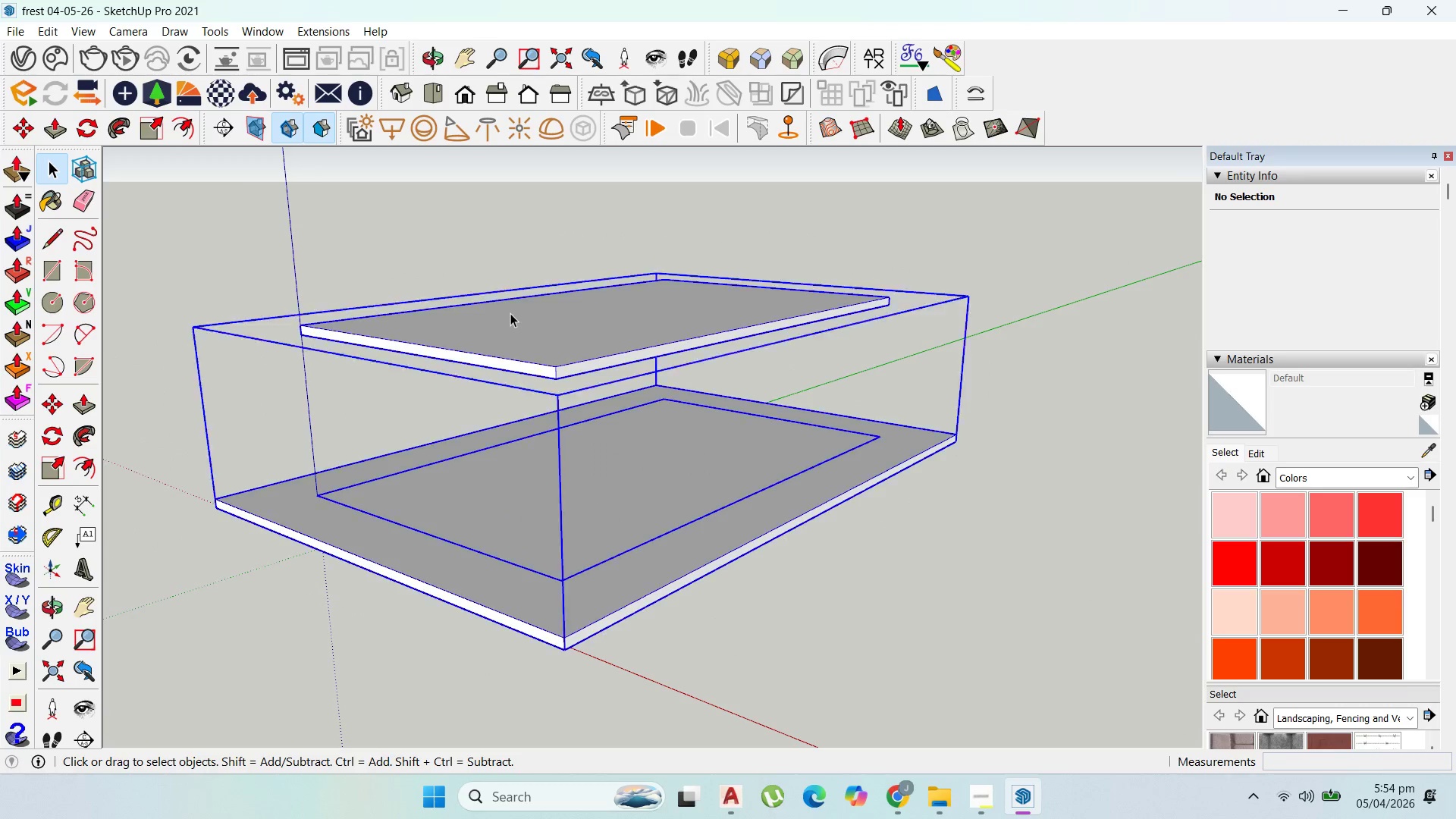 
triple_click([510, 313])
 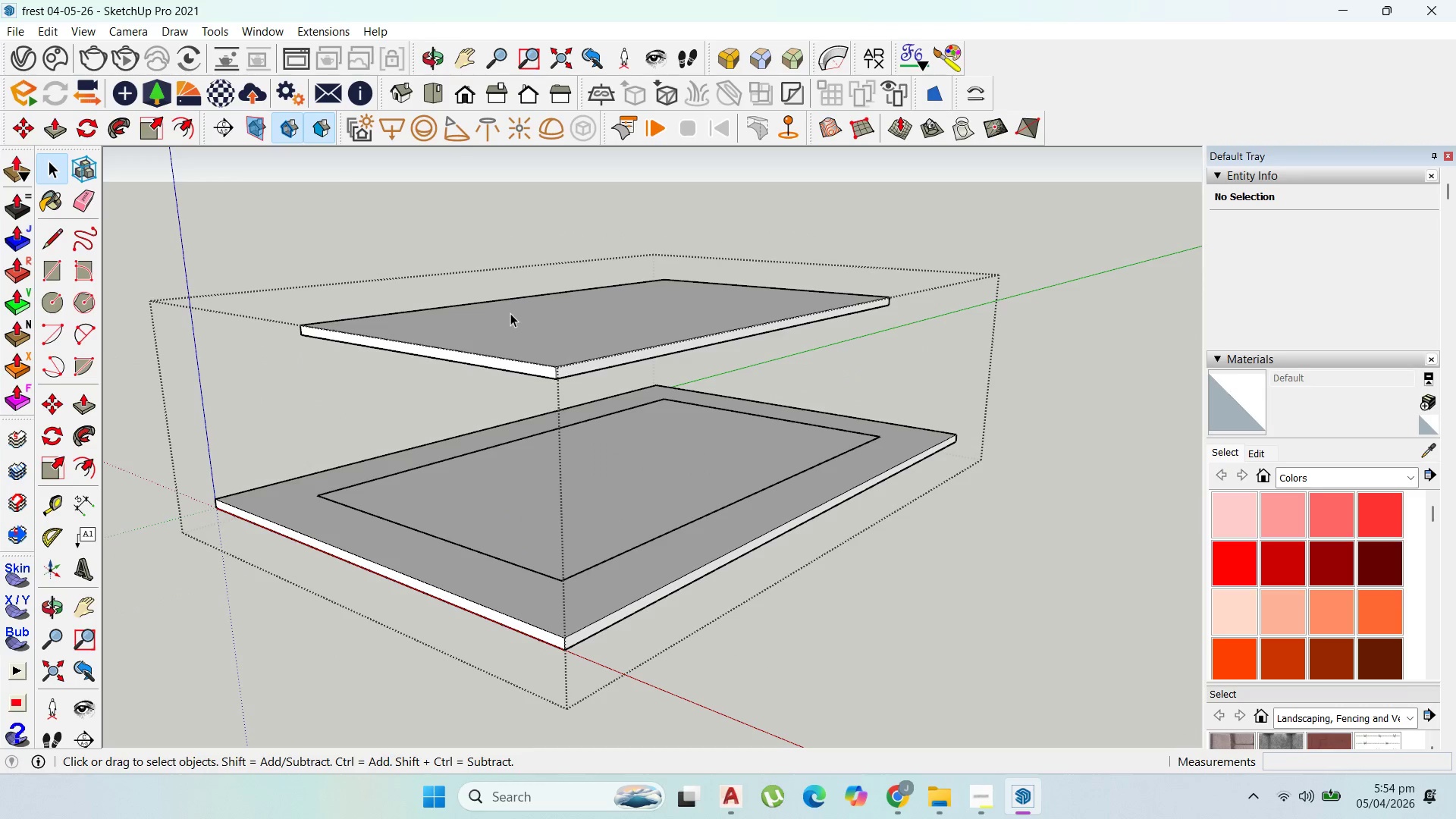 
triple_click([510, 313])
 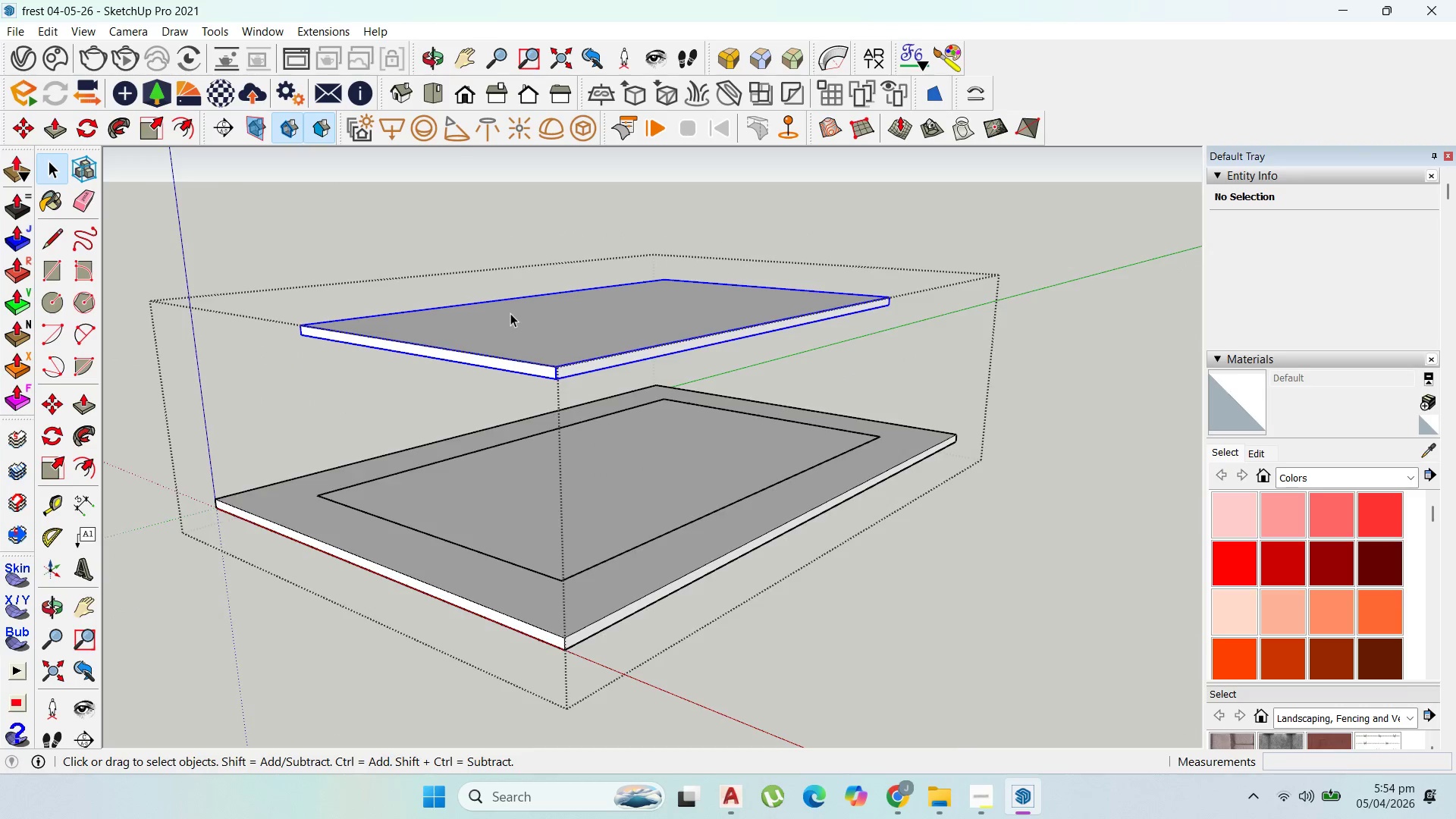 
triple_click([510, 313])
 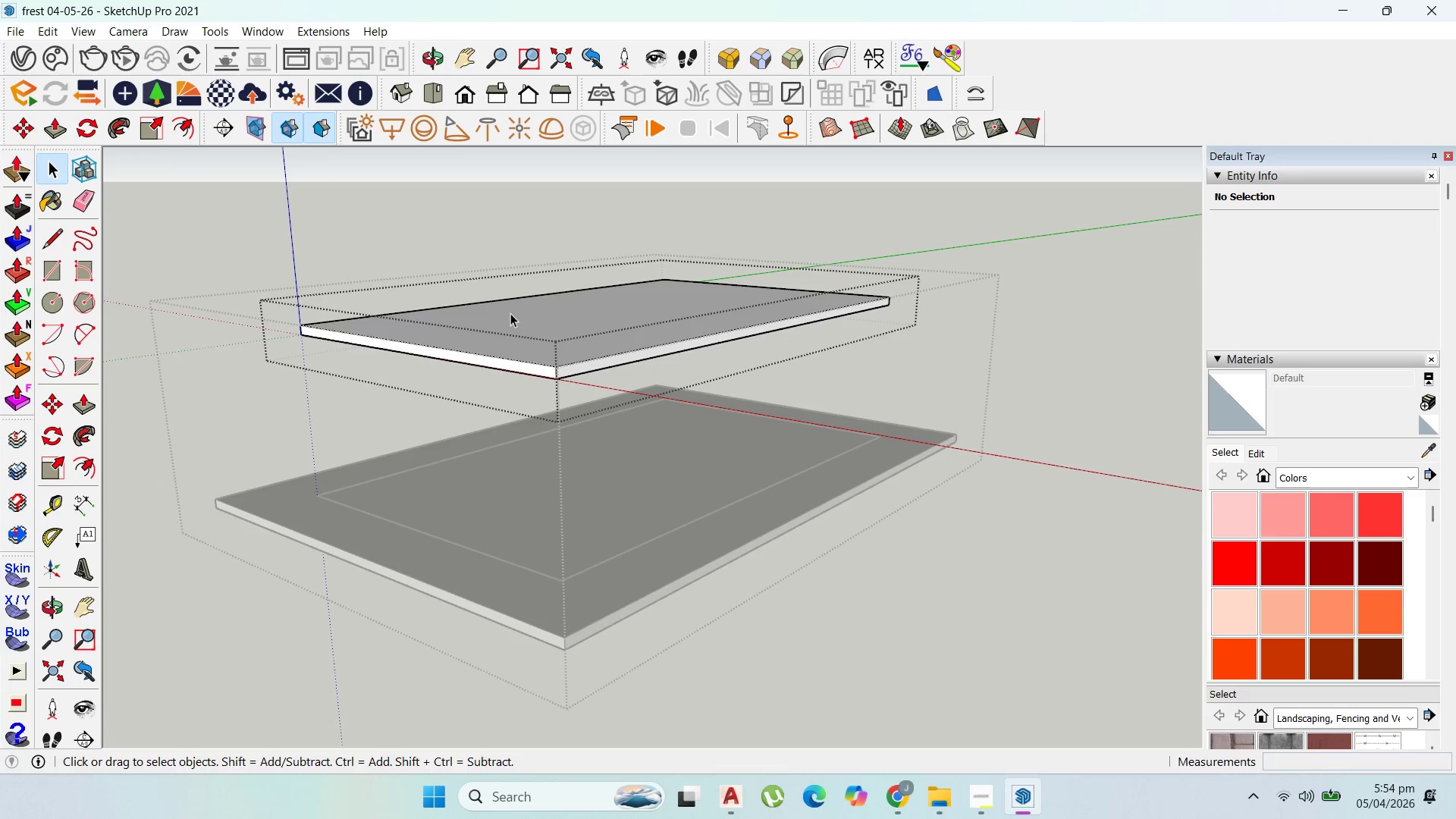 
triple_click([510, 313])
 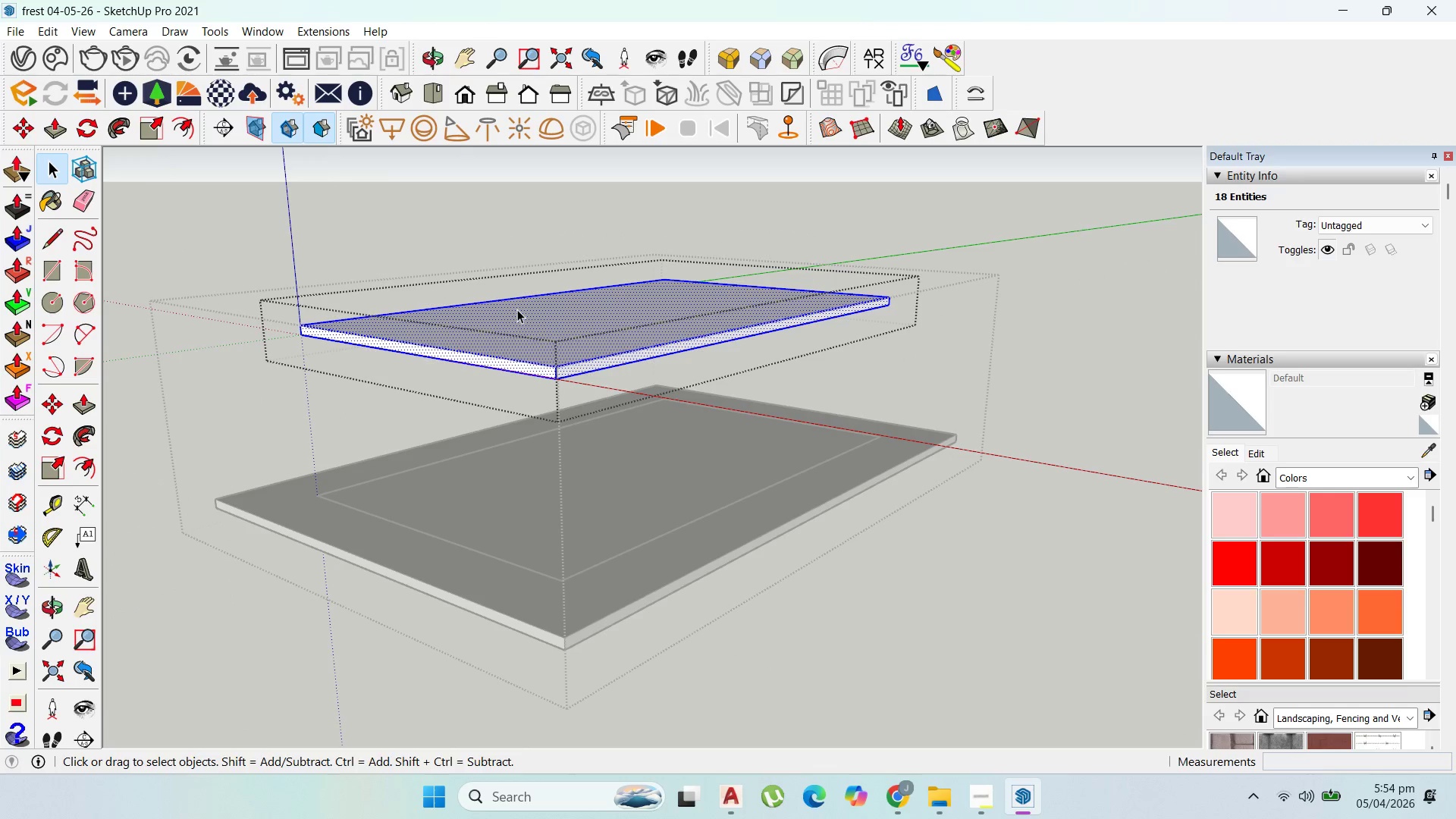 
type(p3000)
 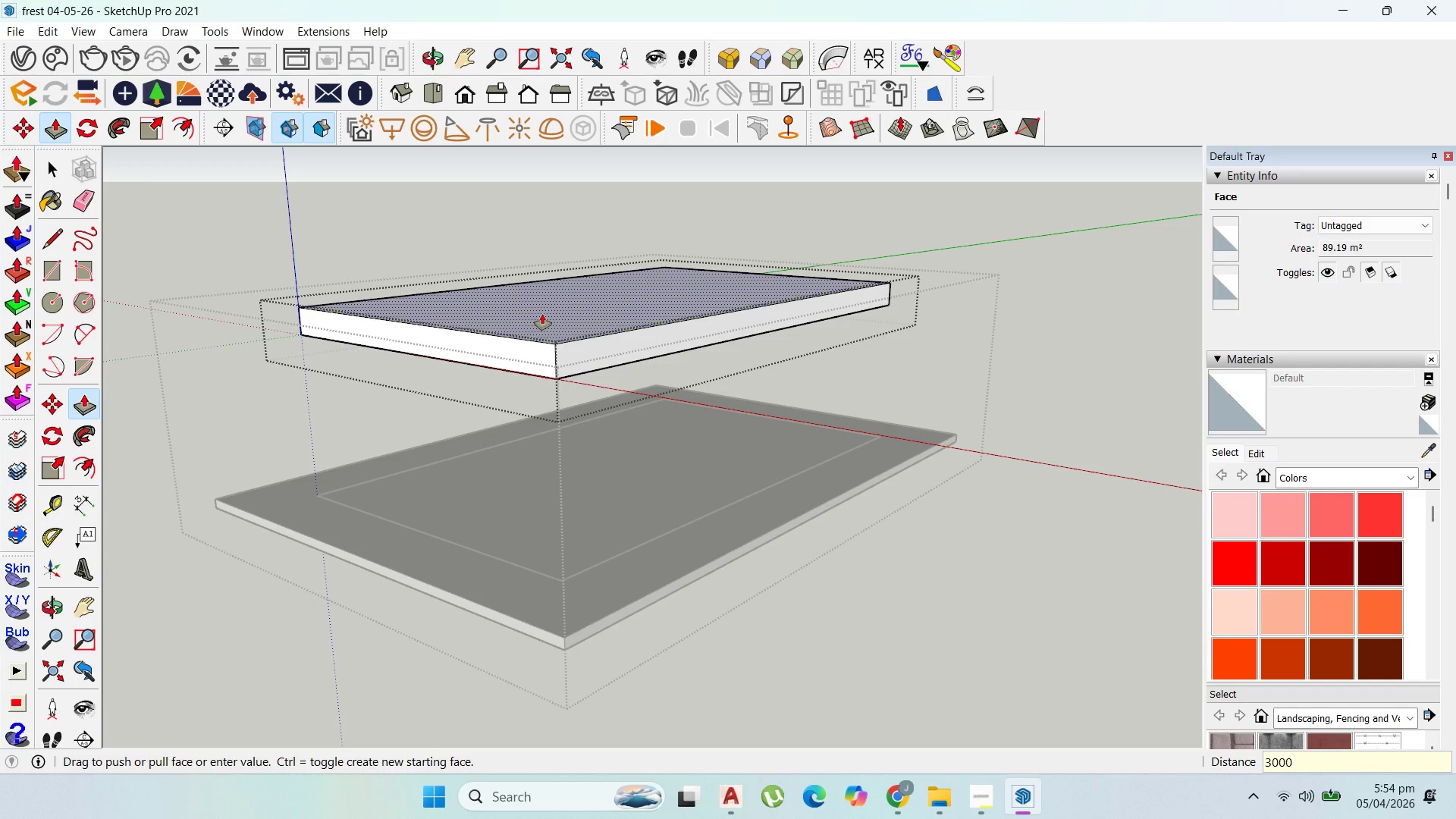 
left_click_drag(start_coordinate=[544, 336], to_coordinate=[542, 314])
 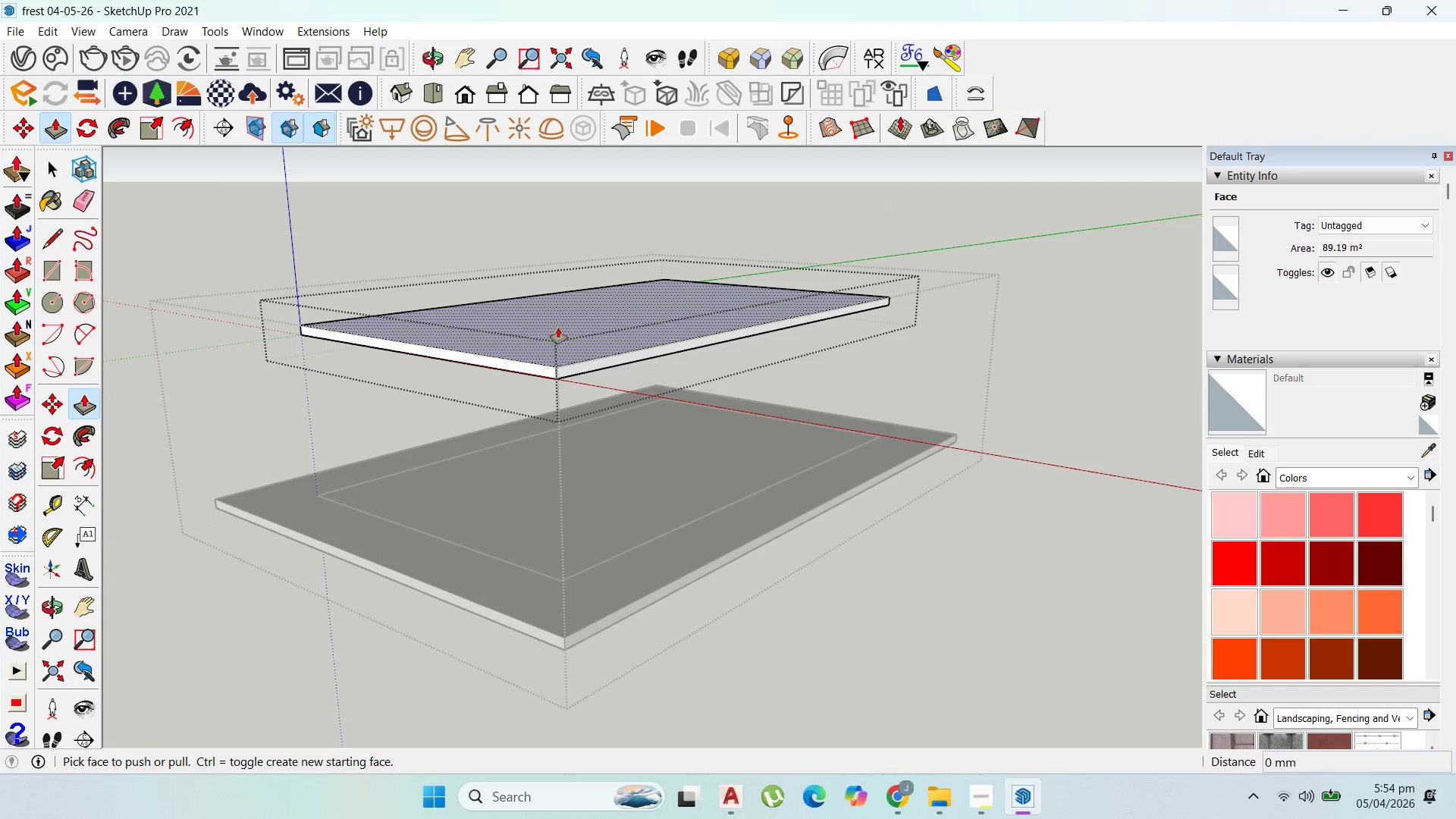 
key(Enter)
 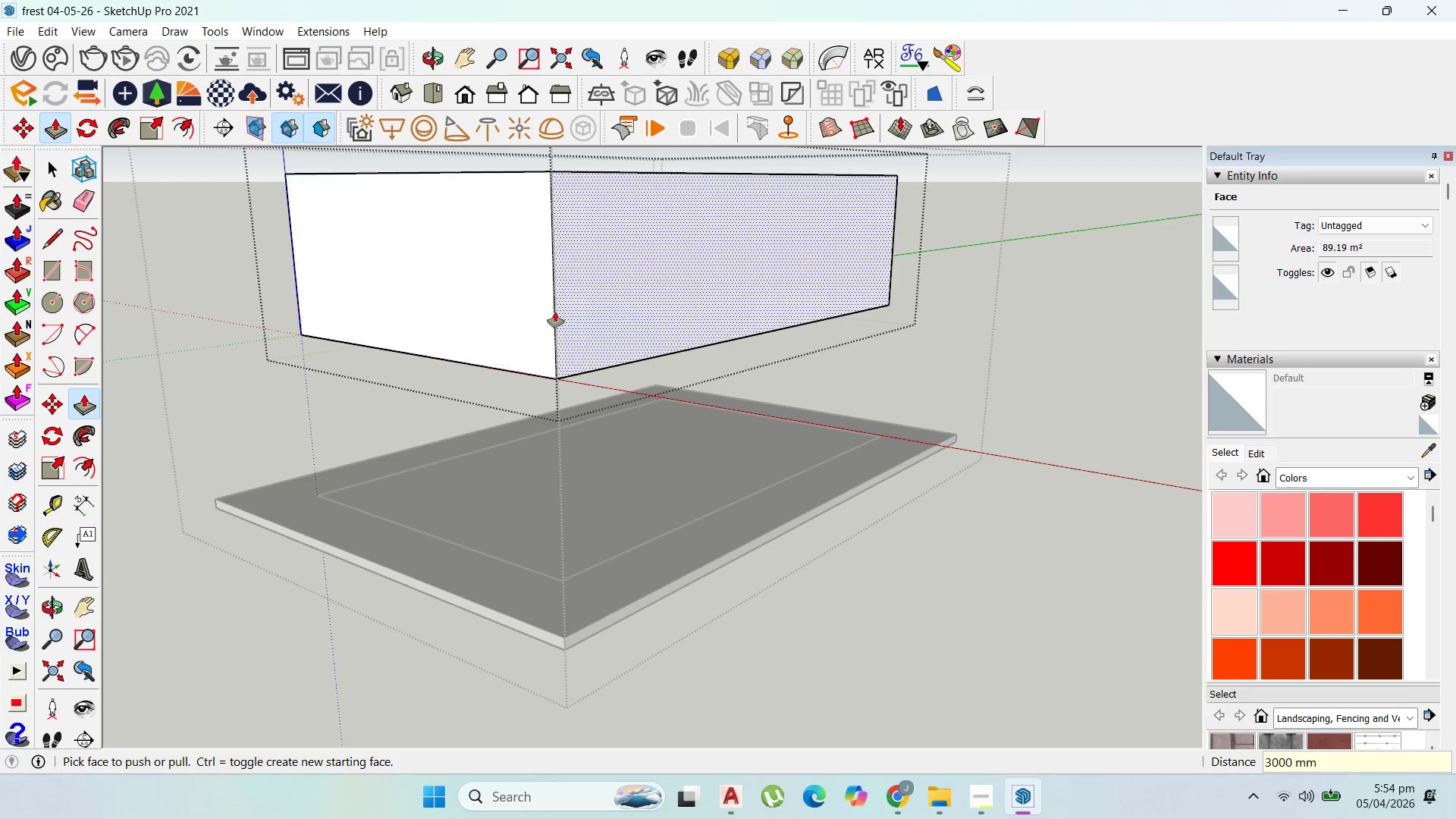 
key(Control+Z)
 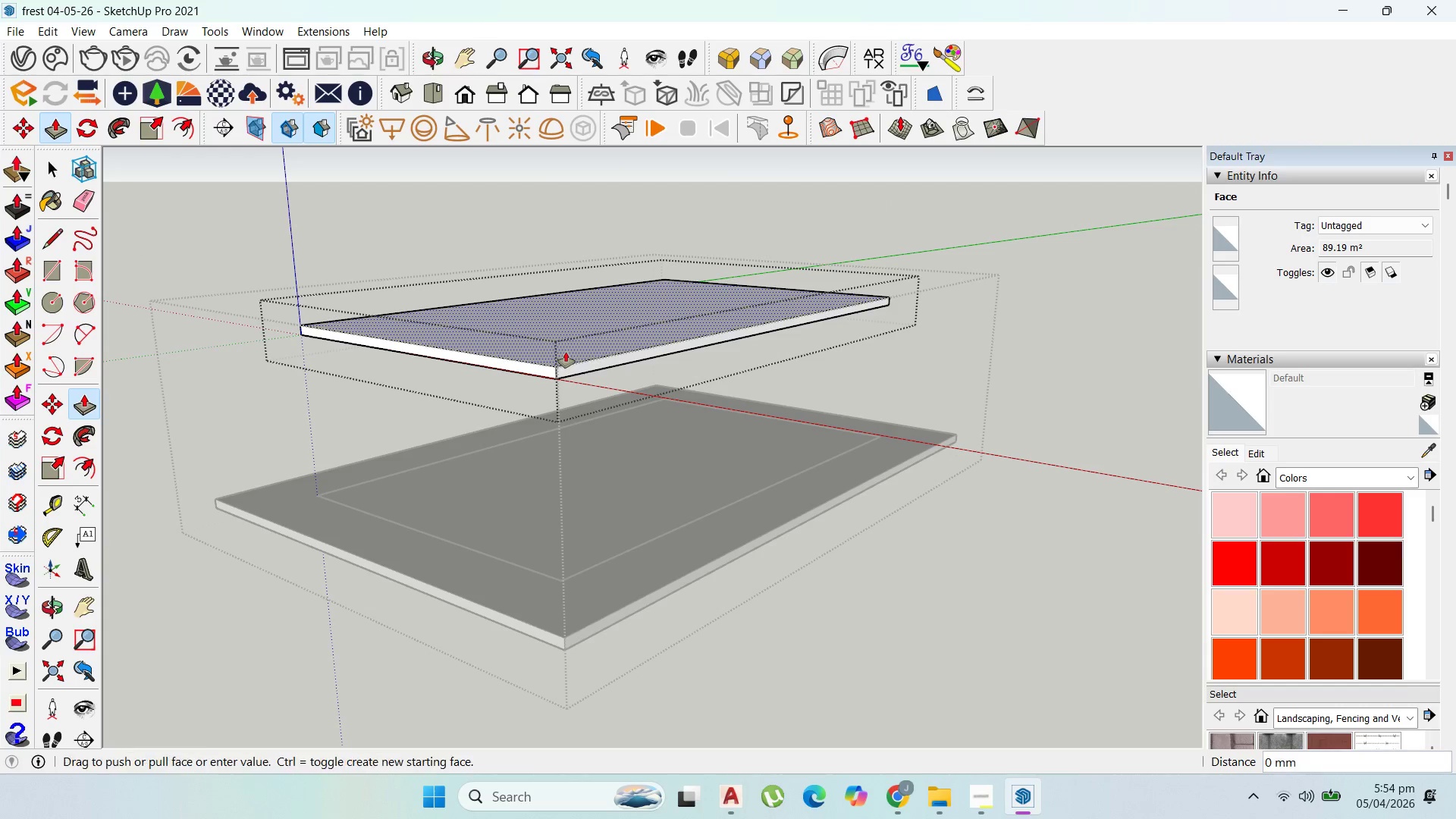 
left_click_drag(start_coordinate=[566, 352], to_coordinate=[562, 325])
 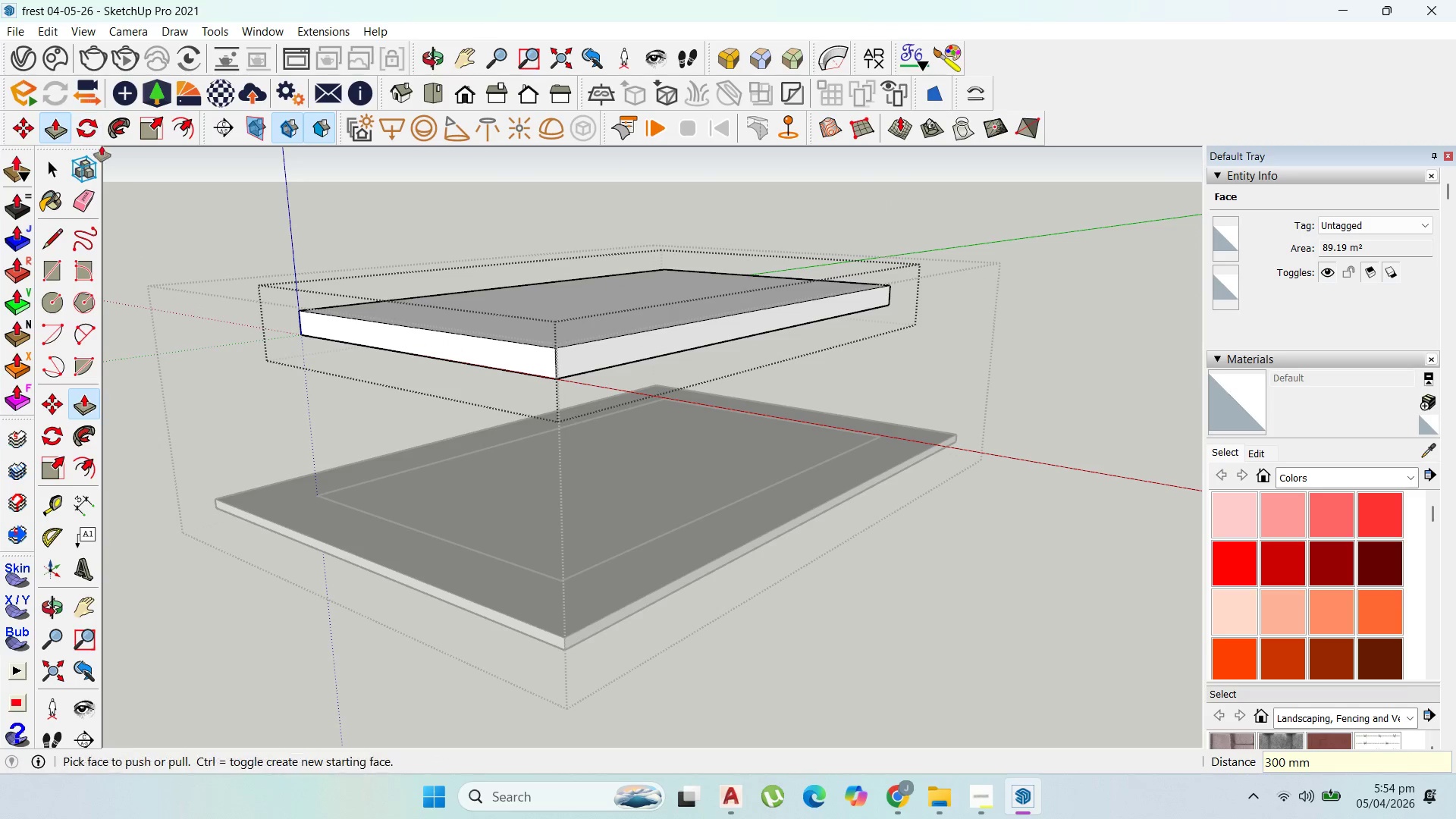 
type(300)
 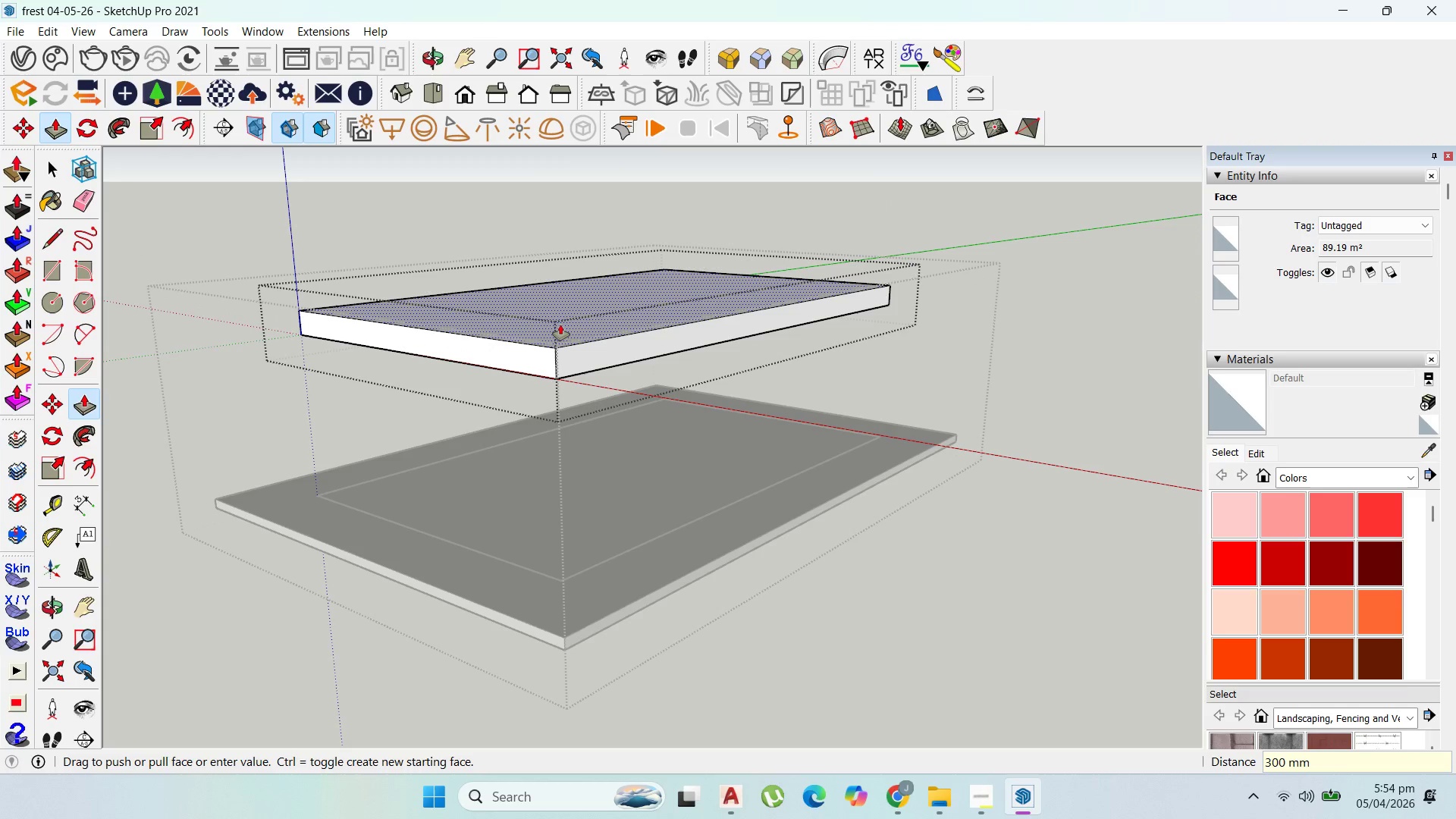 
key(Enter)
 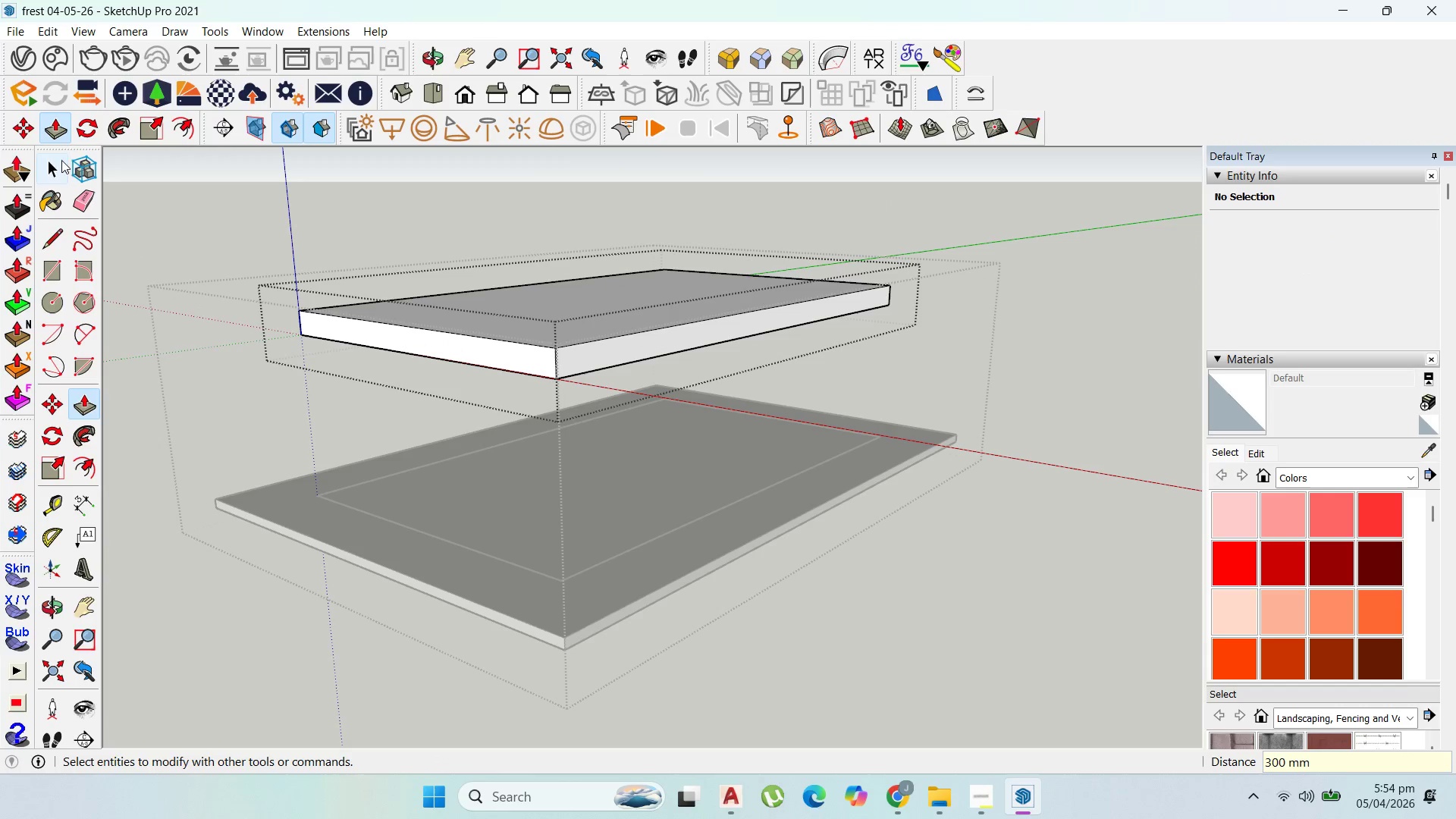 
key(Escape)
 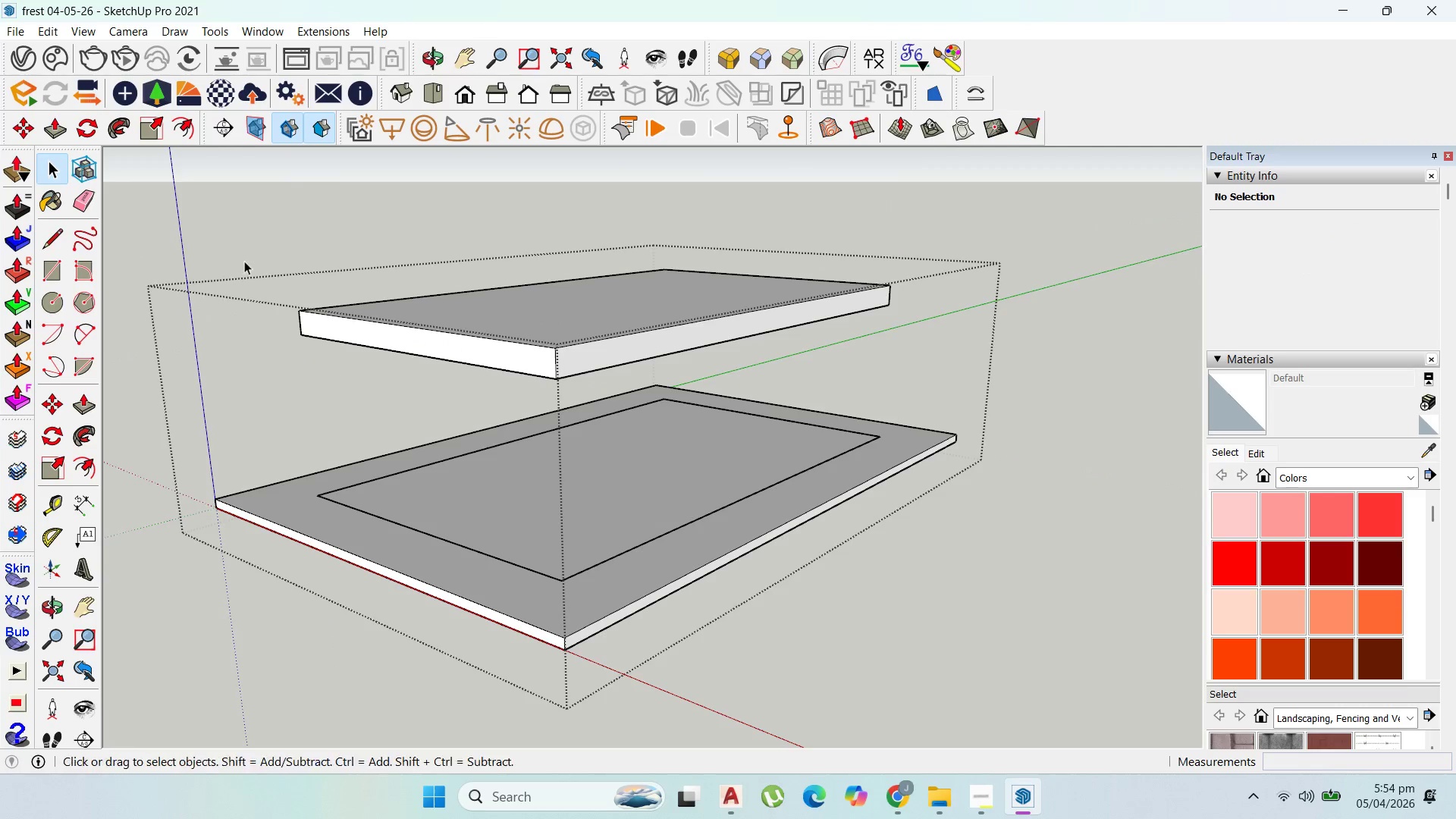 
key(Escape)
 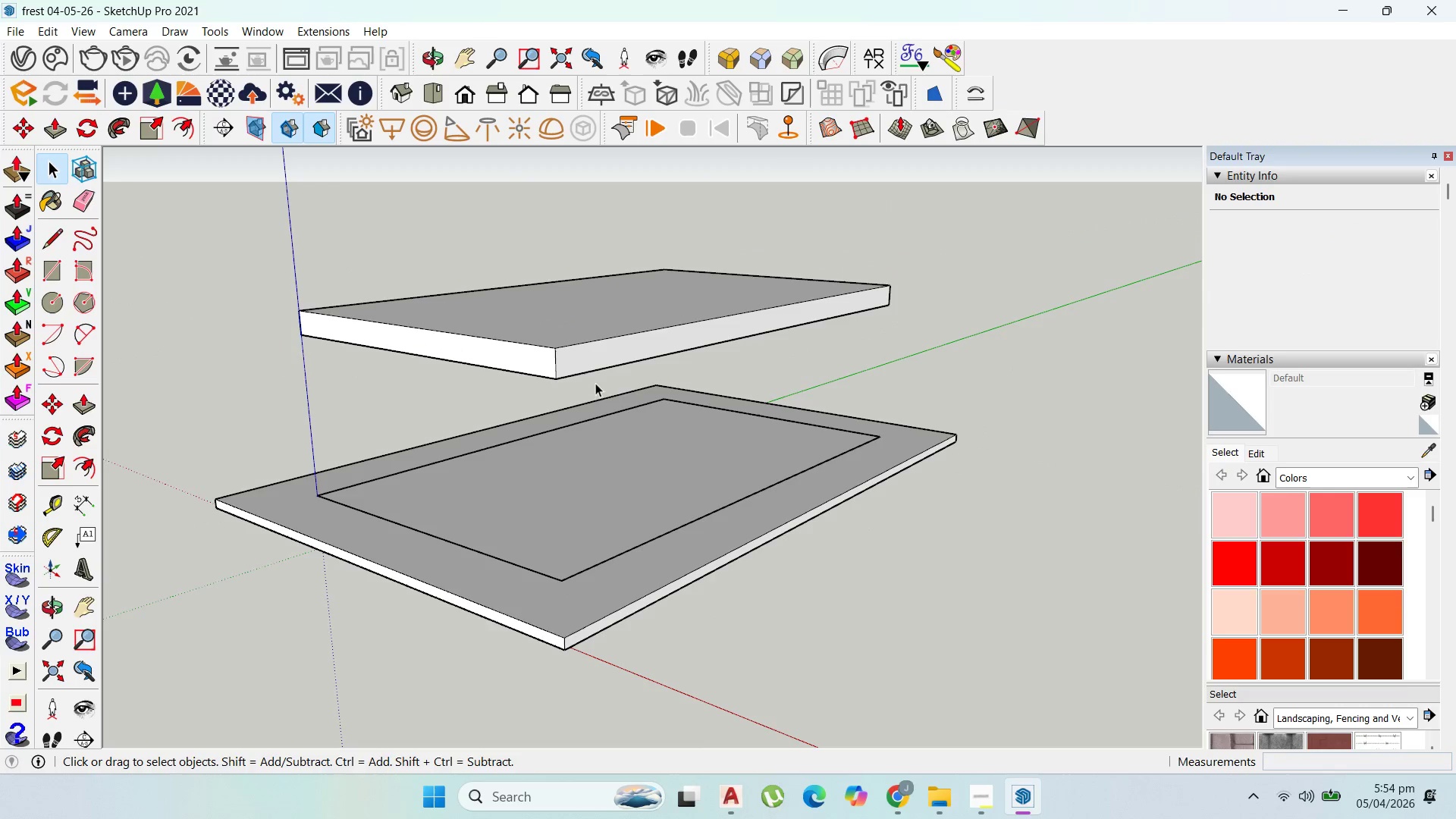 
key(Escape)
 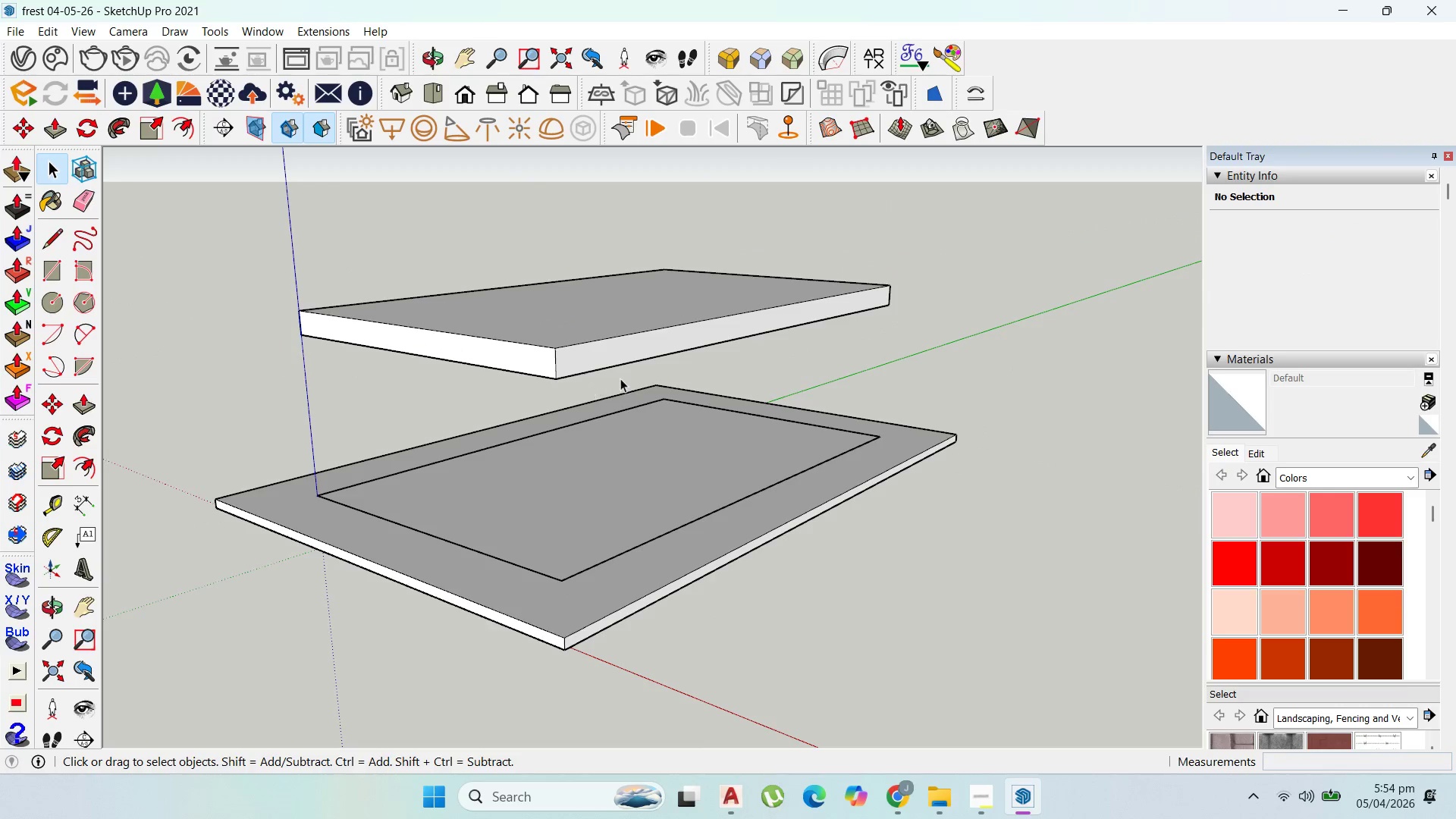 
scroll: coordinate [616, 375], scroll_direction: up, amount: 1.0
 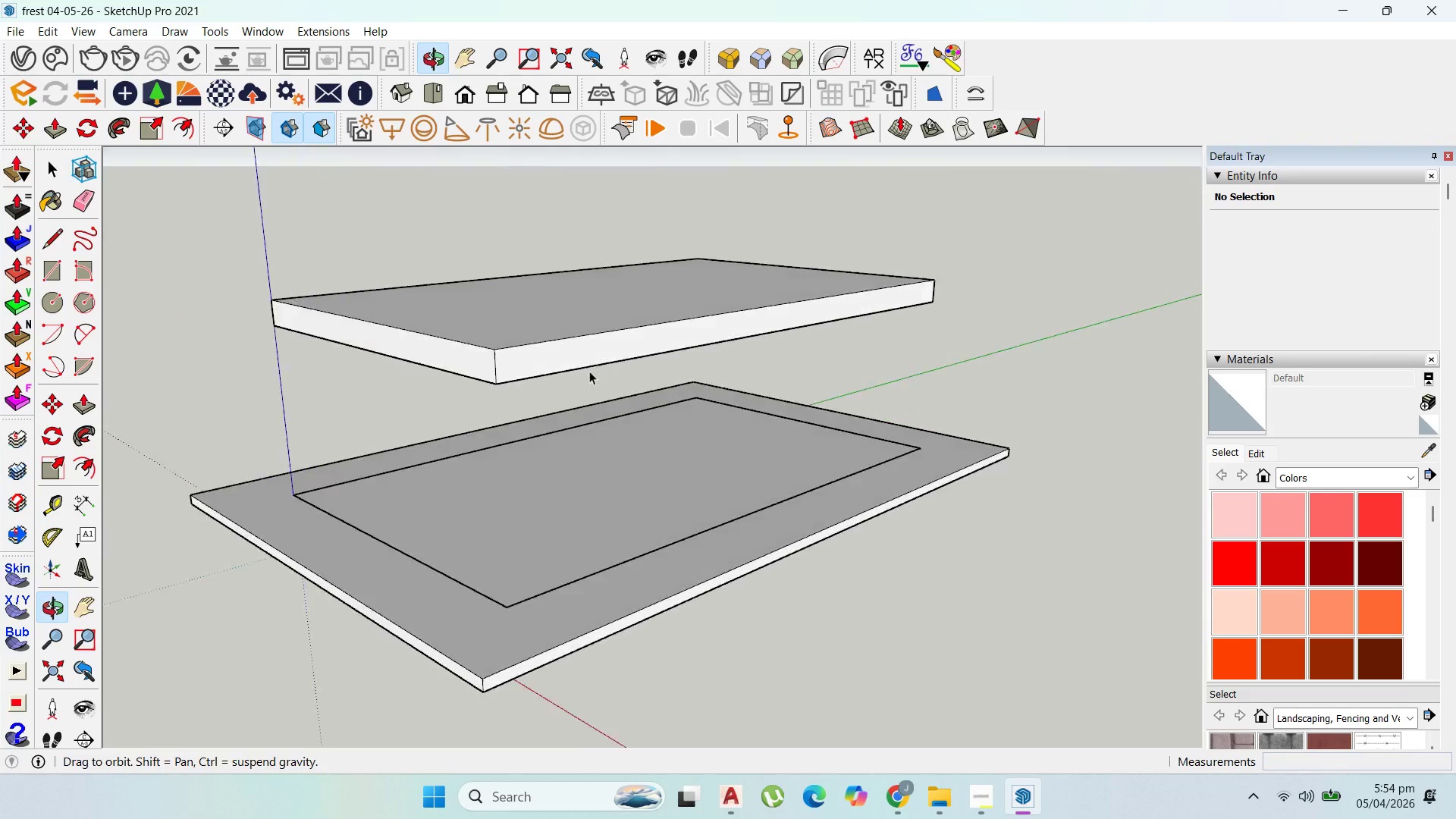 
double_click([554, 295])
 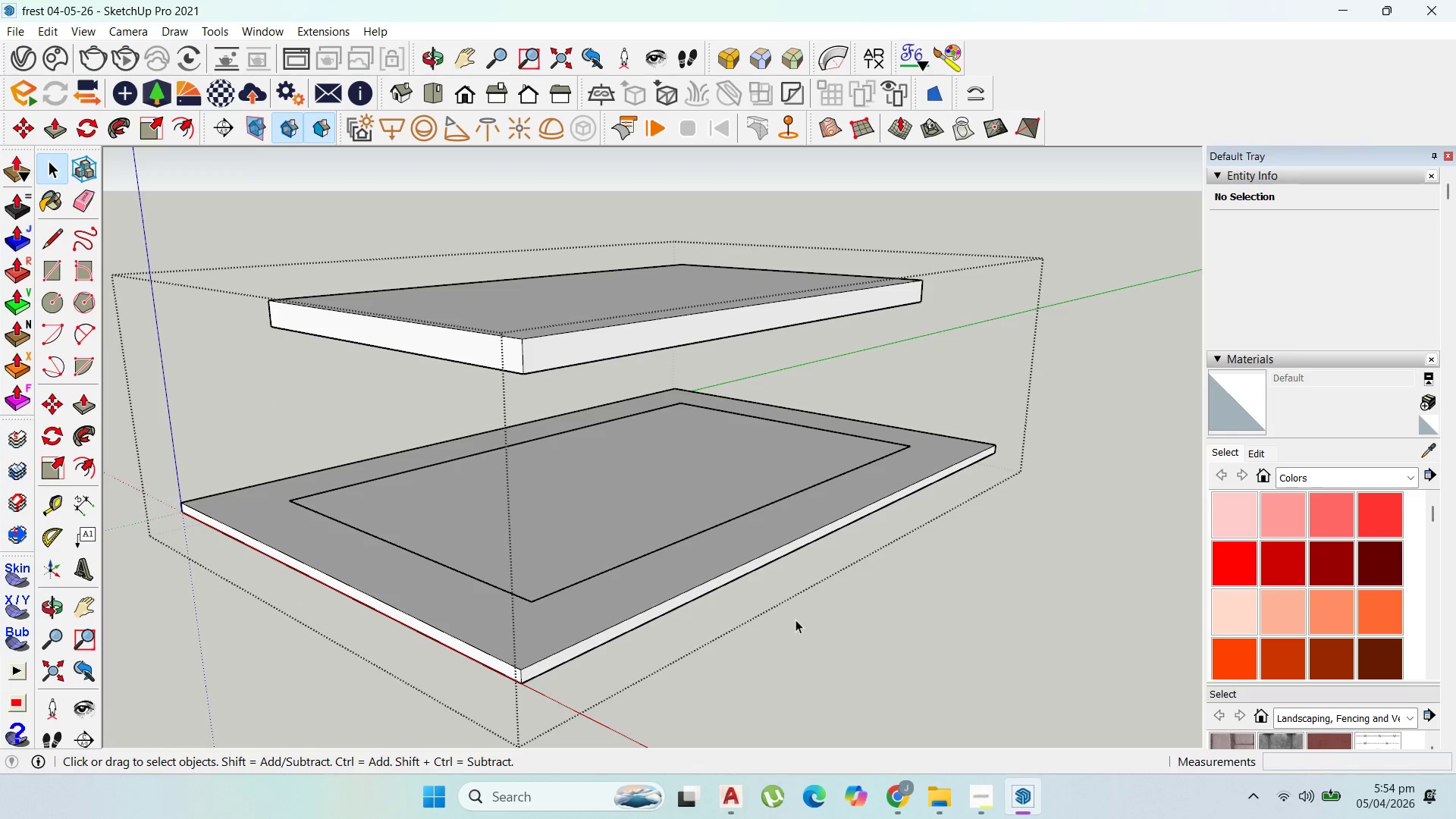 
key(Escape)
 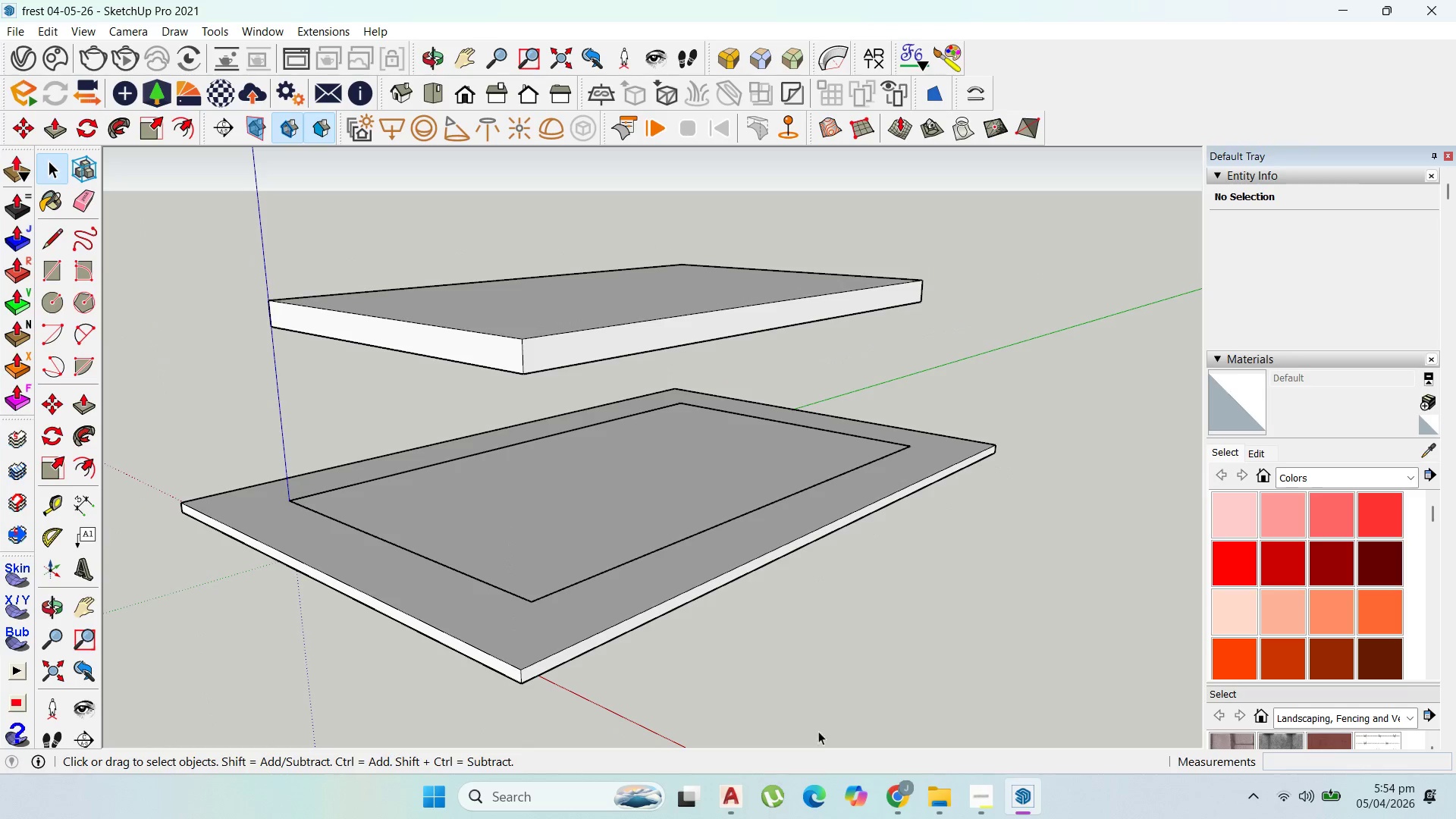 
key(Escape)
 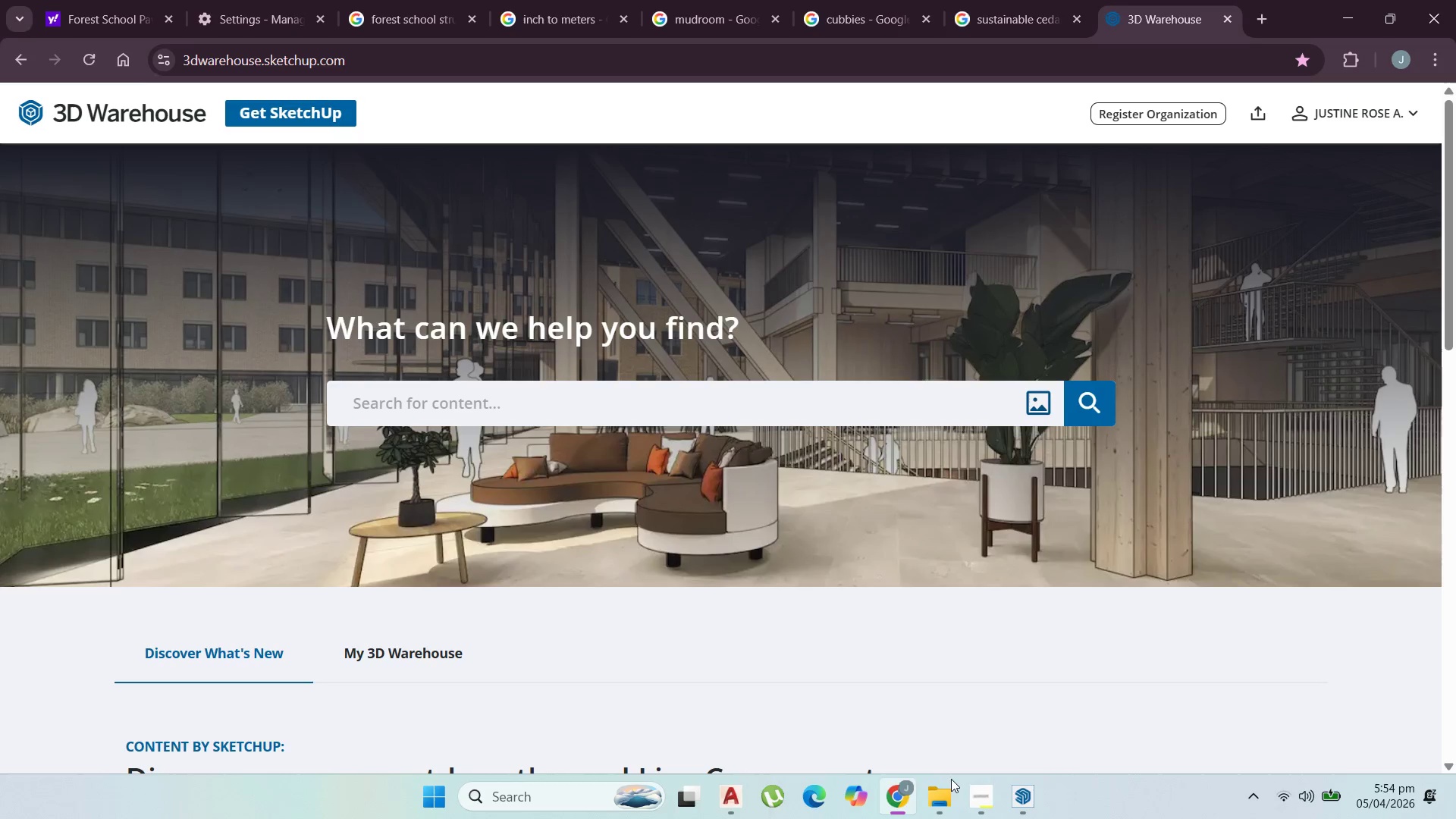 
left_click([1001, 818])